 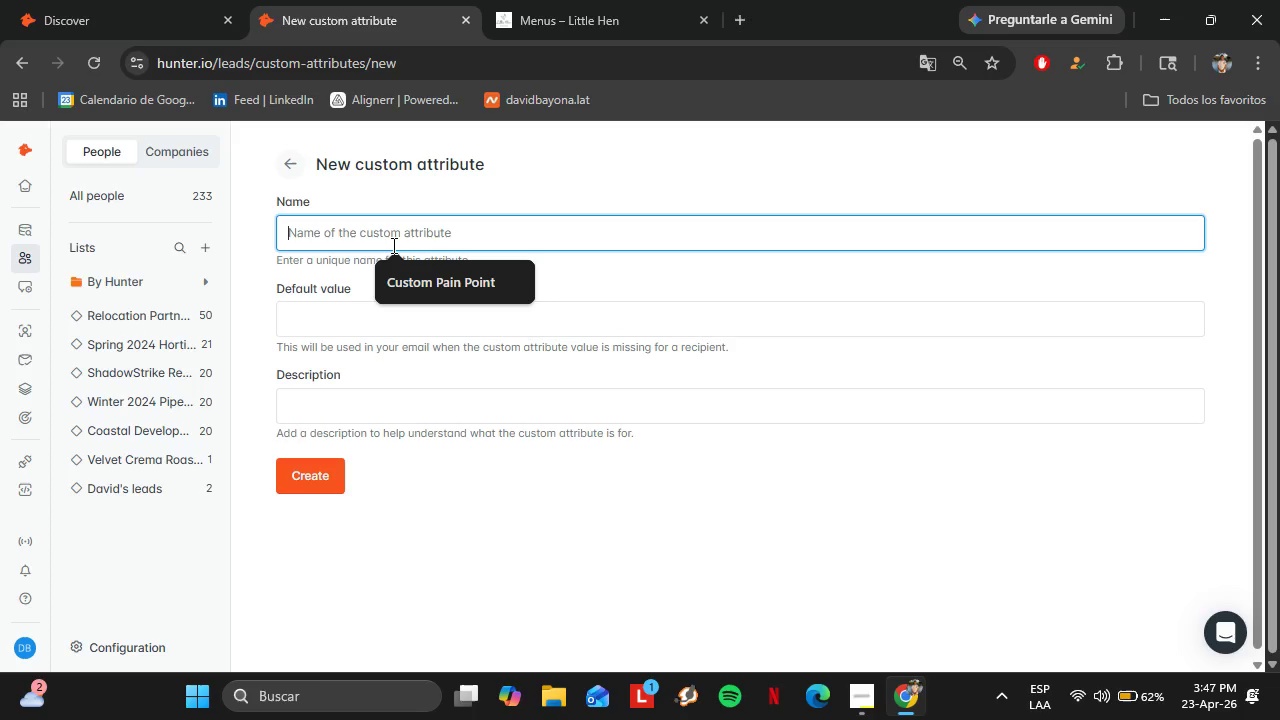 
key(Control+V)
 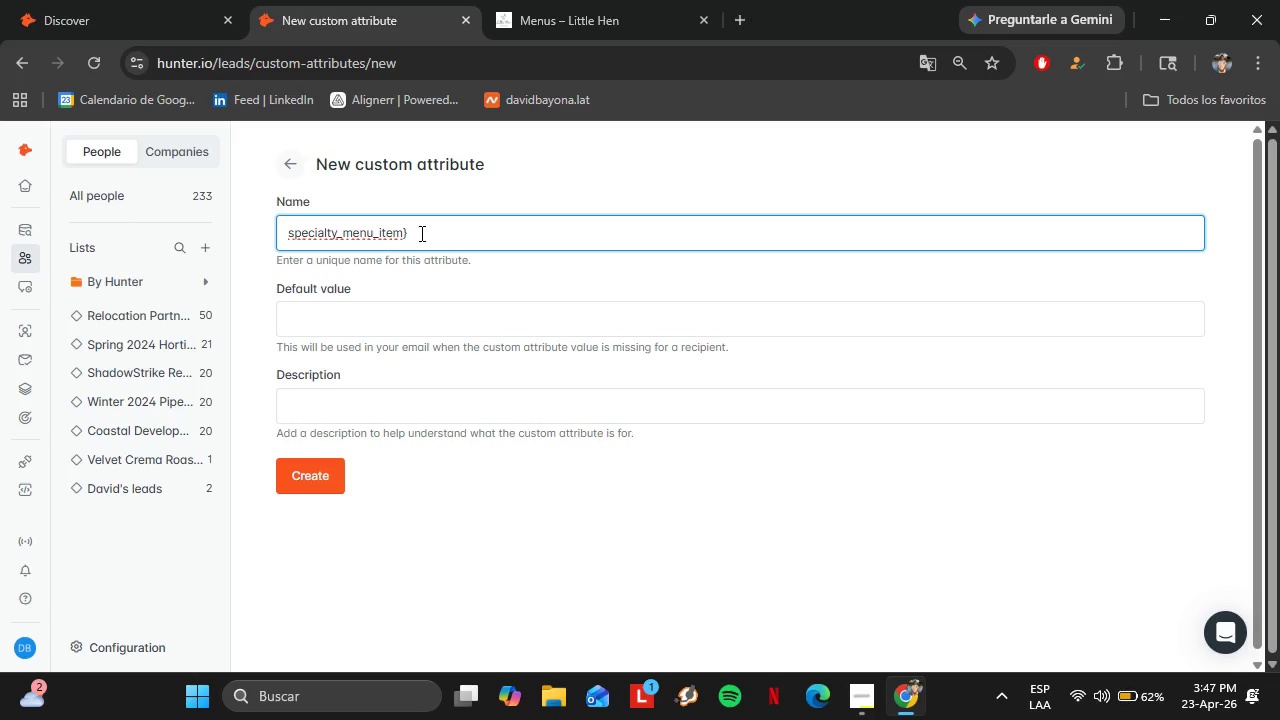 
left_click([420, 232])
 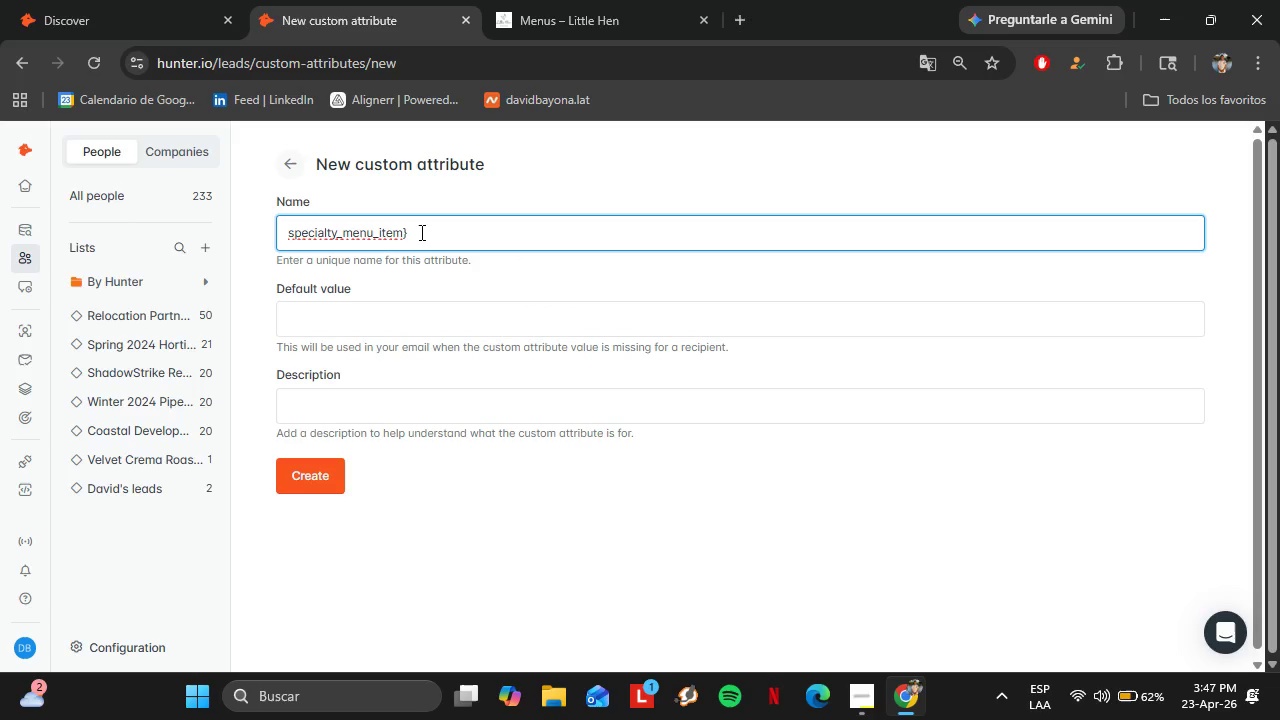 
key(Backspace)
 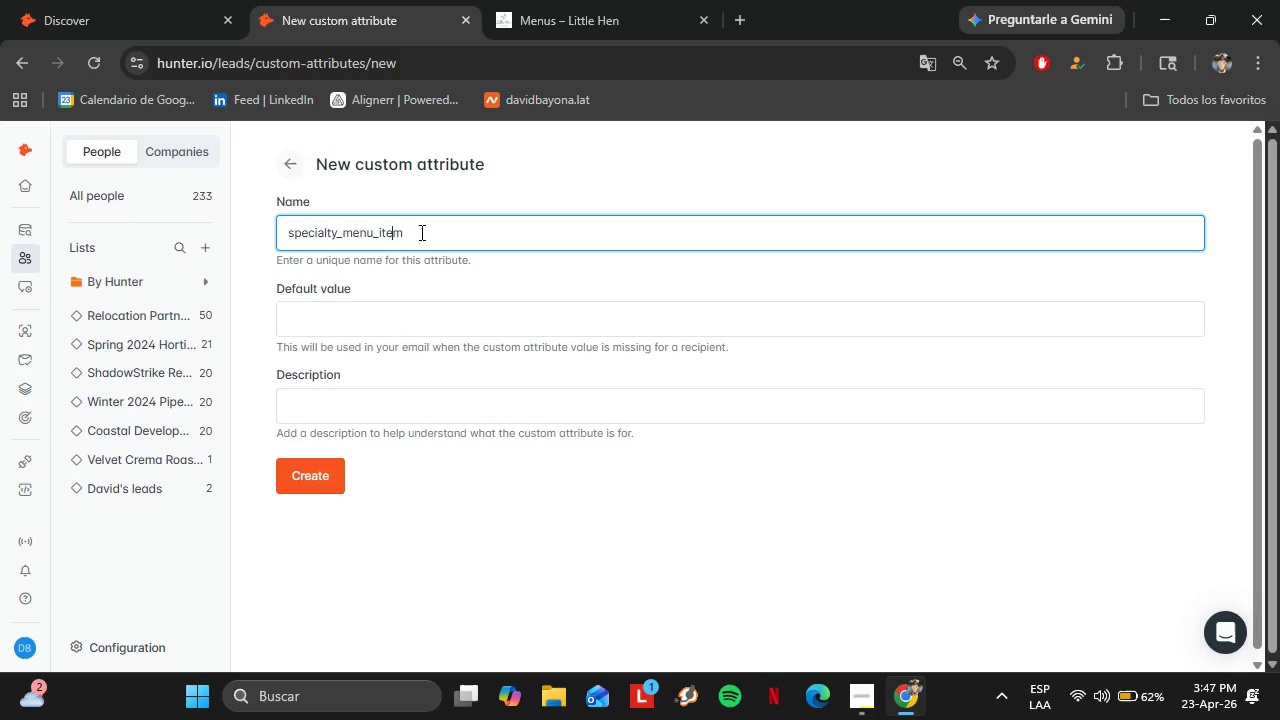 
key(ArrowLeft)
 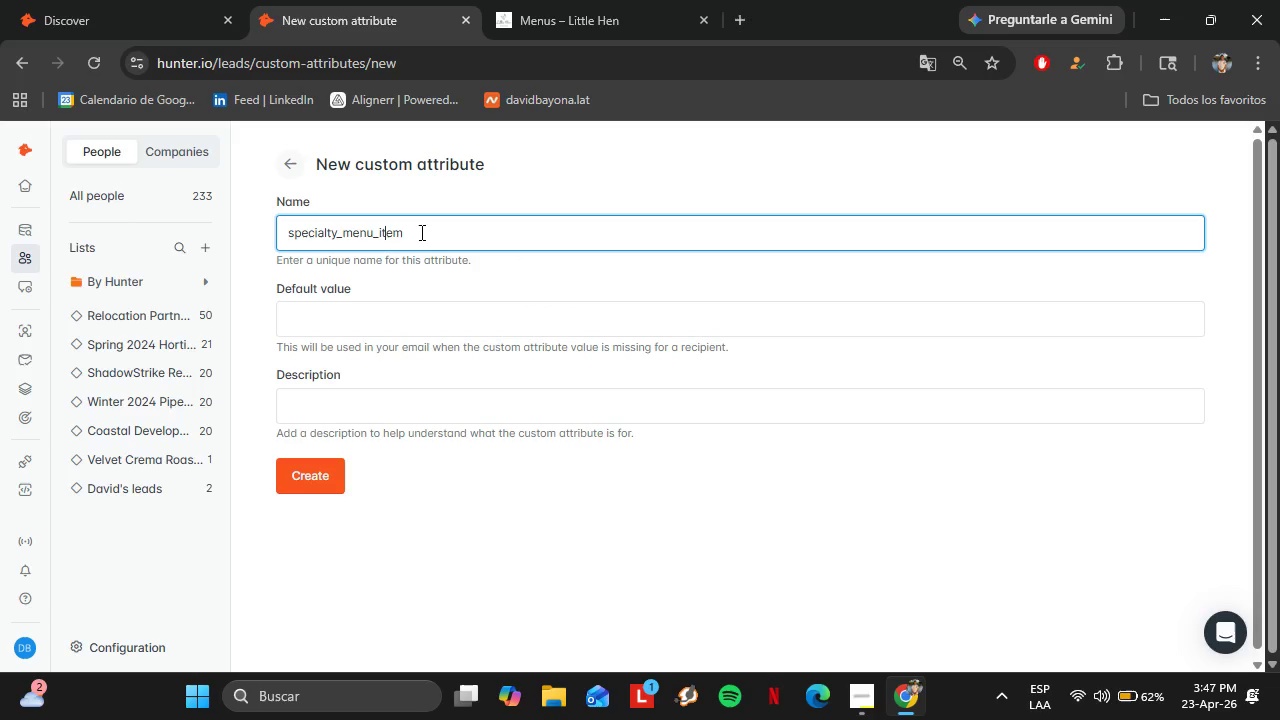 
key(ArrowLeft)
 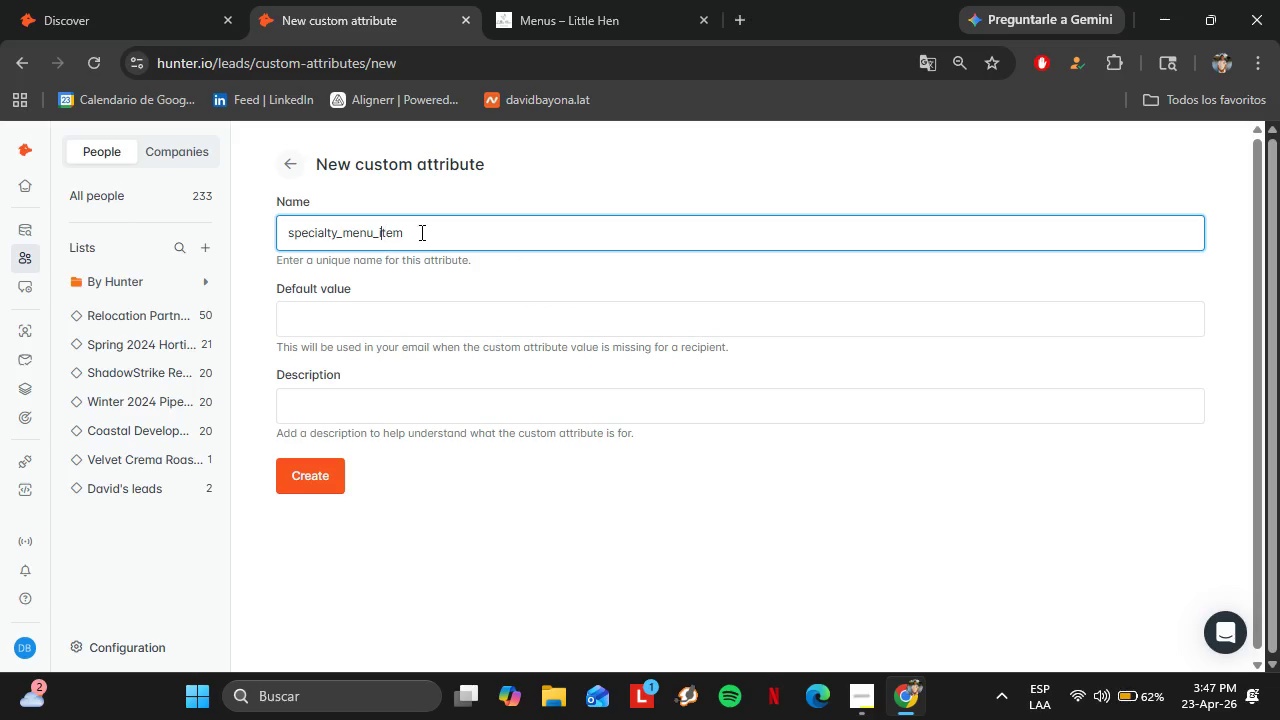 
key(ArrowLeft)
 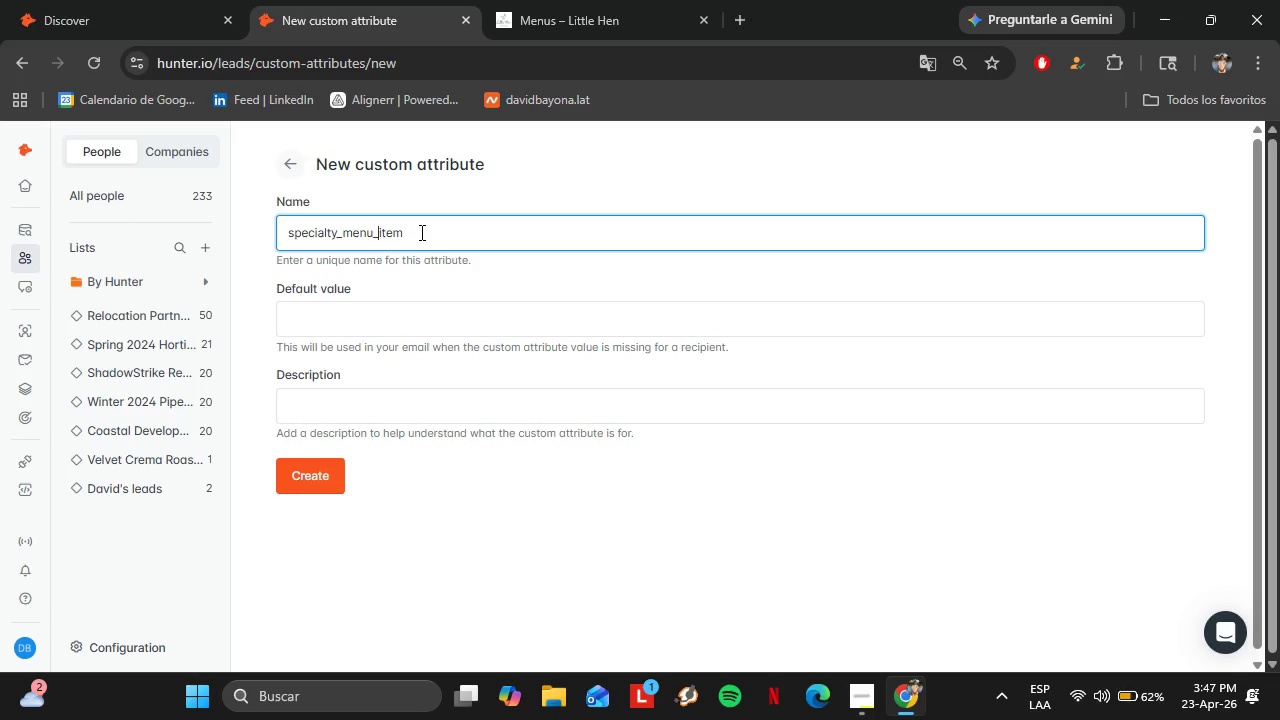 
key(ArrowLeft)
 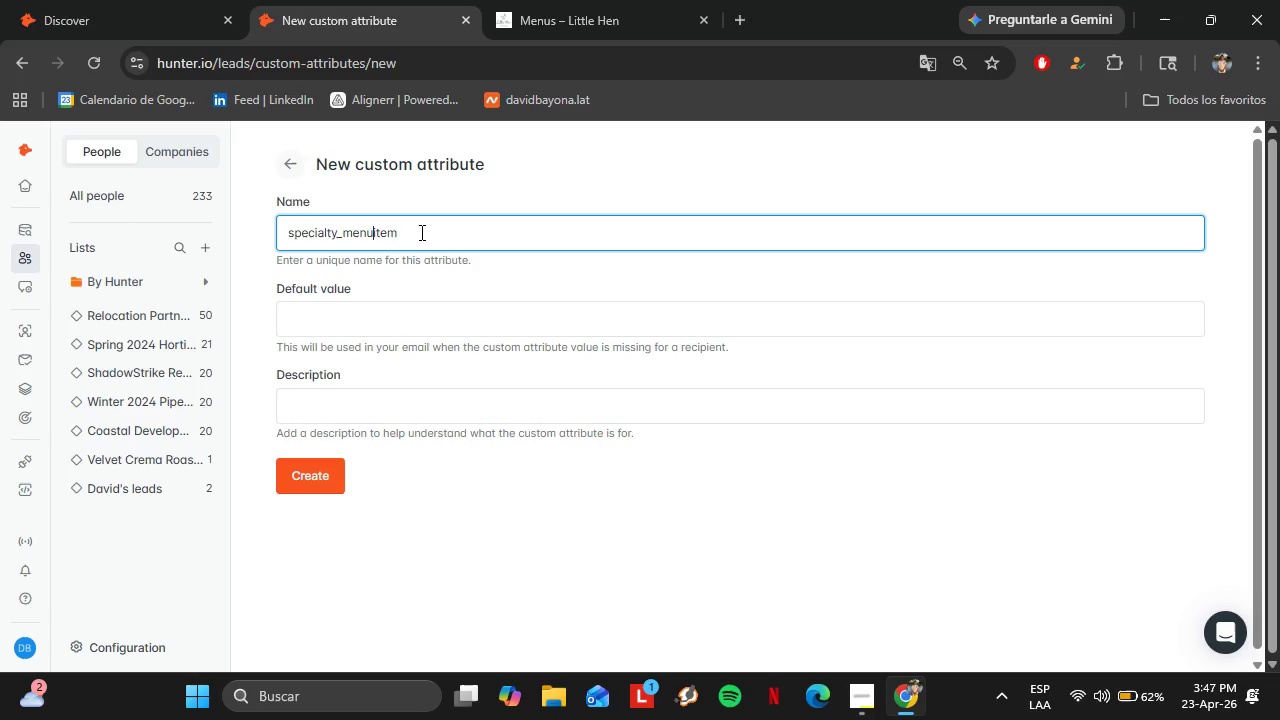 
key(Backspace)
 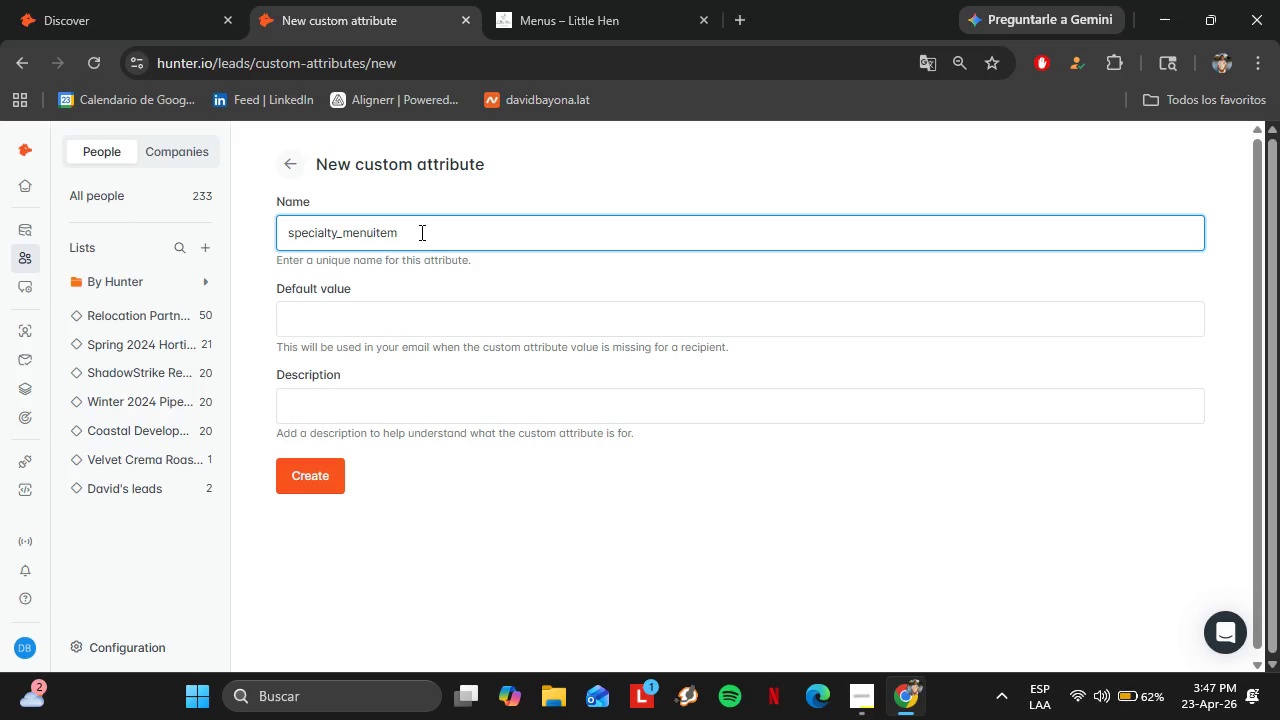 
key(Space)
 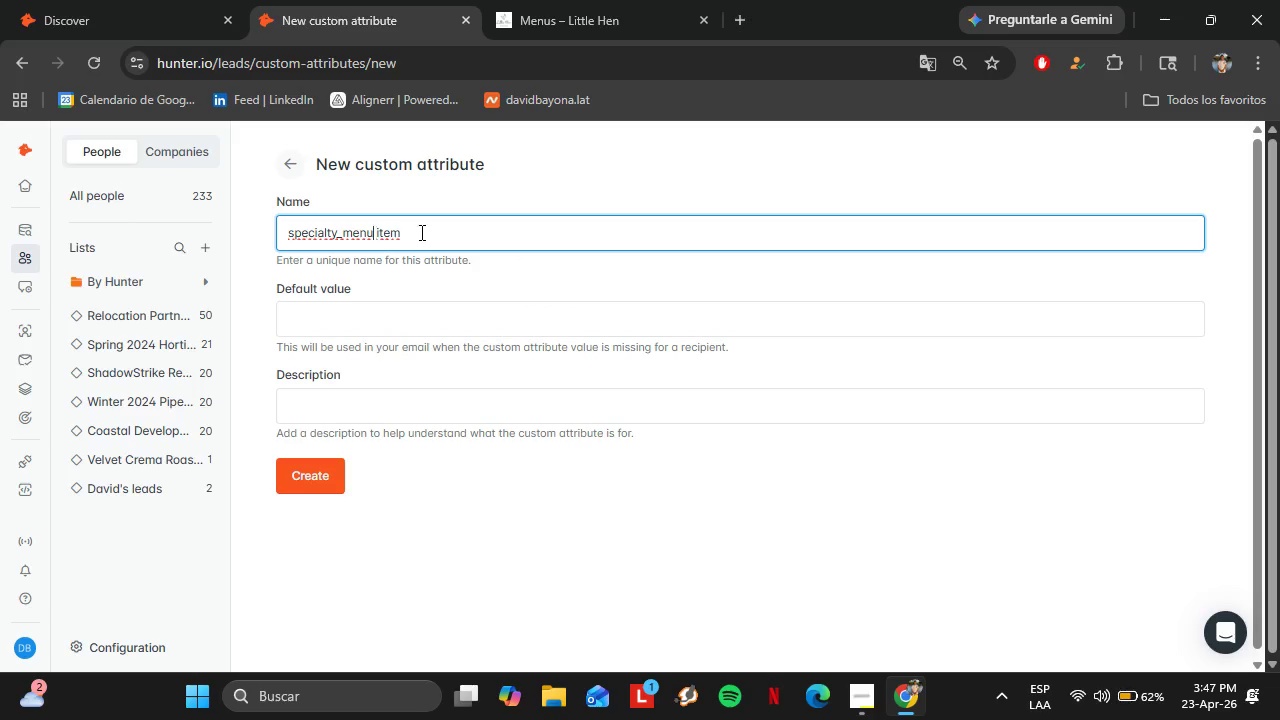 
key(ArrowLeft)
 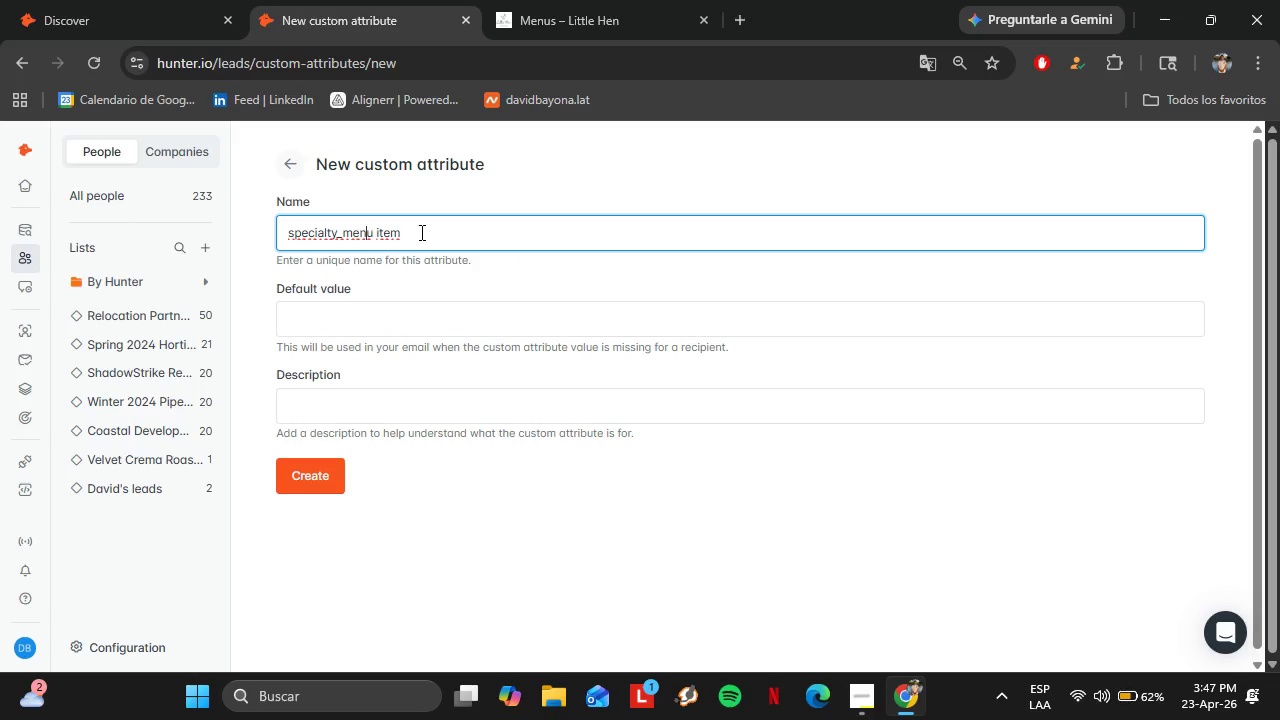 
key(ArrowLeft)
 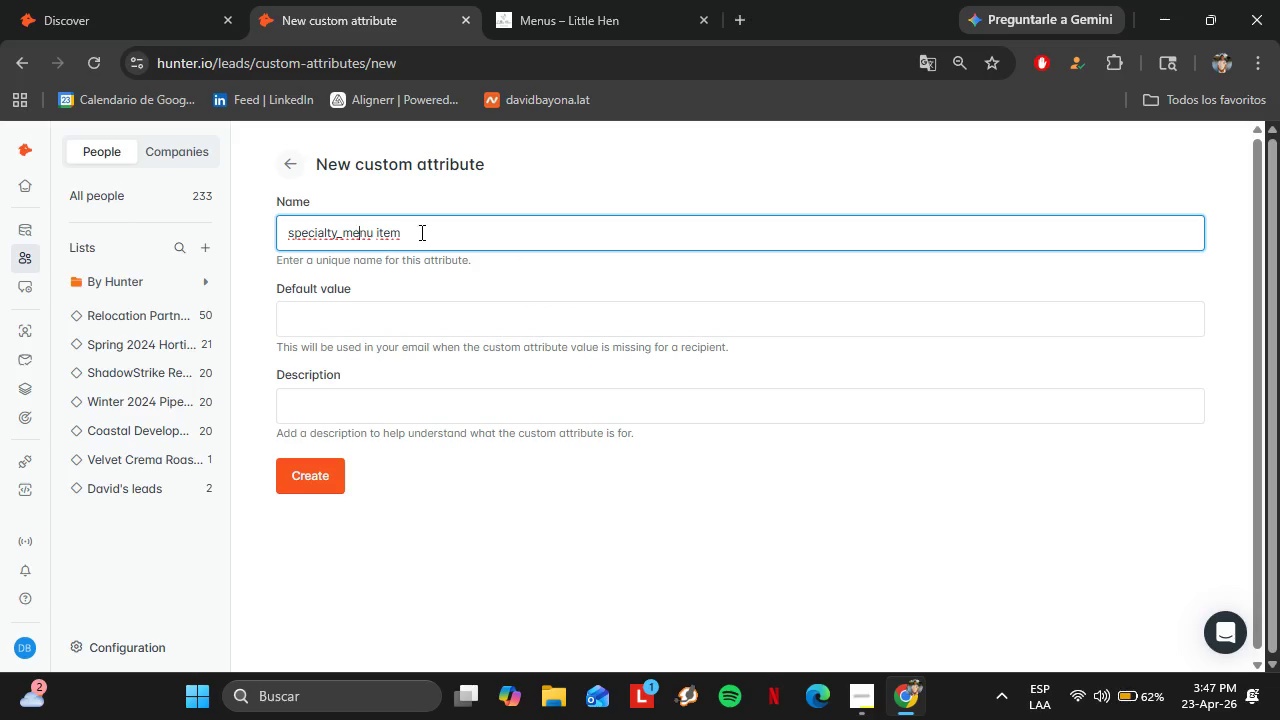 
key(ArrowLeft)
 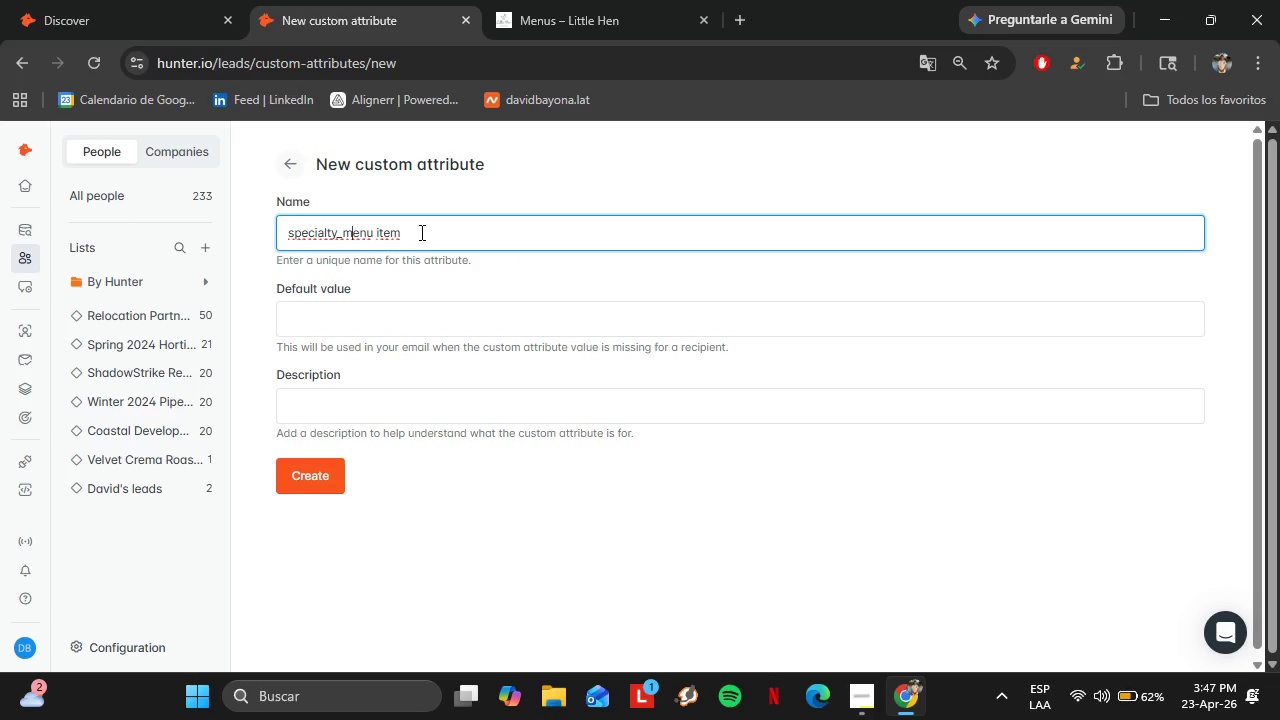 
key(ArrowLeft)
 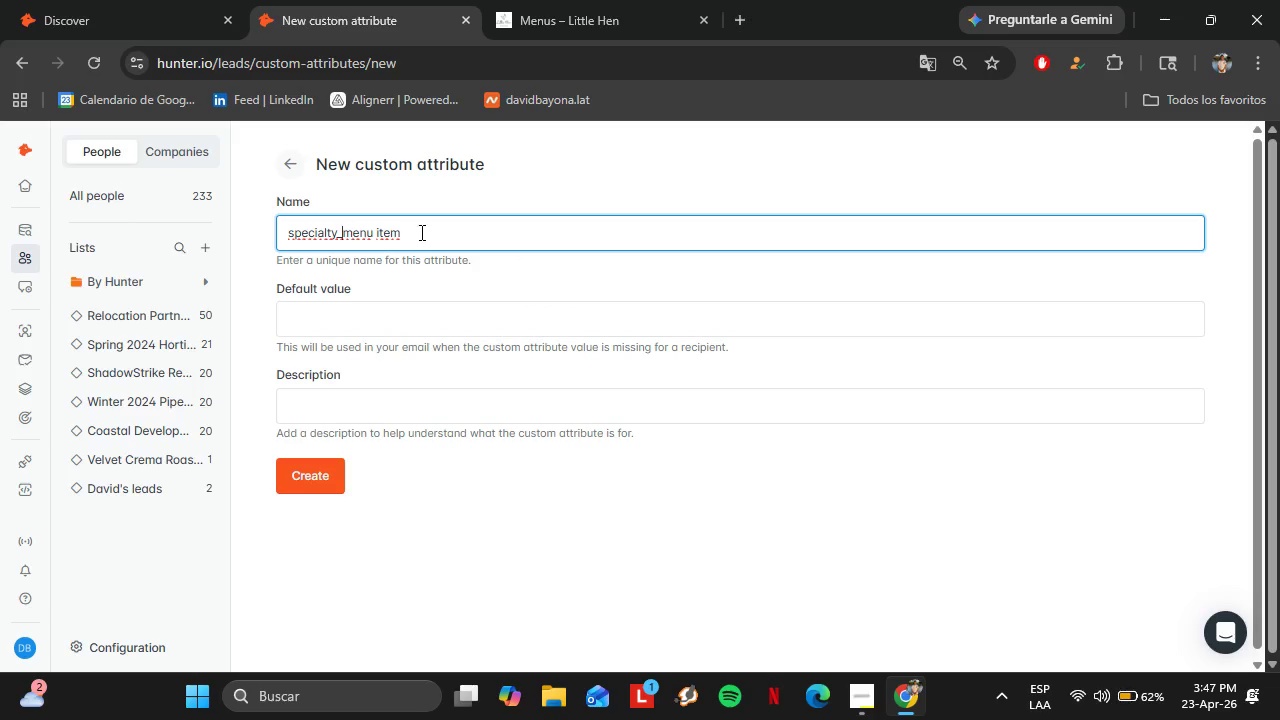 
key(ArrowLeft)
 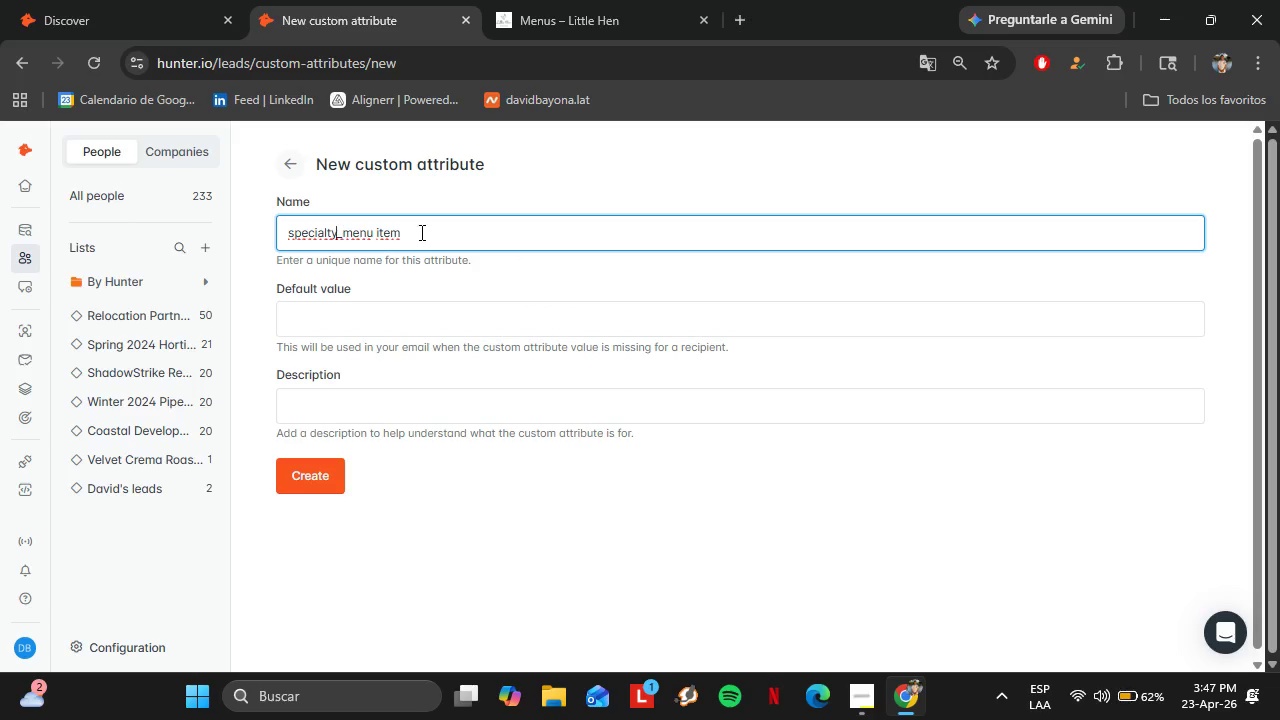 
key(ArrowLeft)
 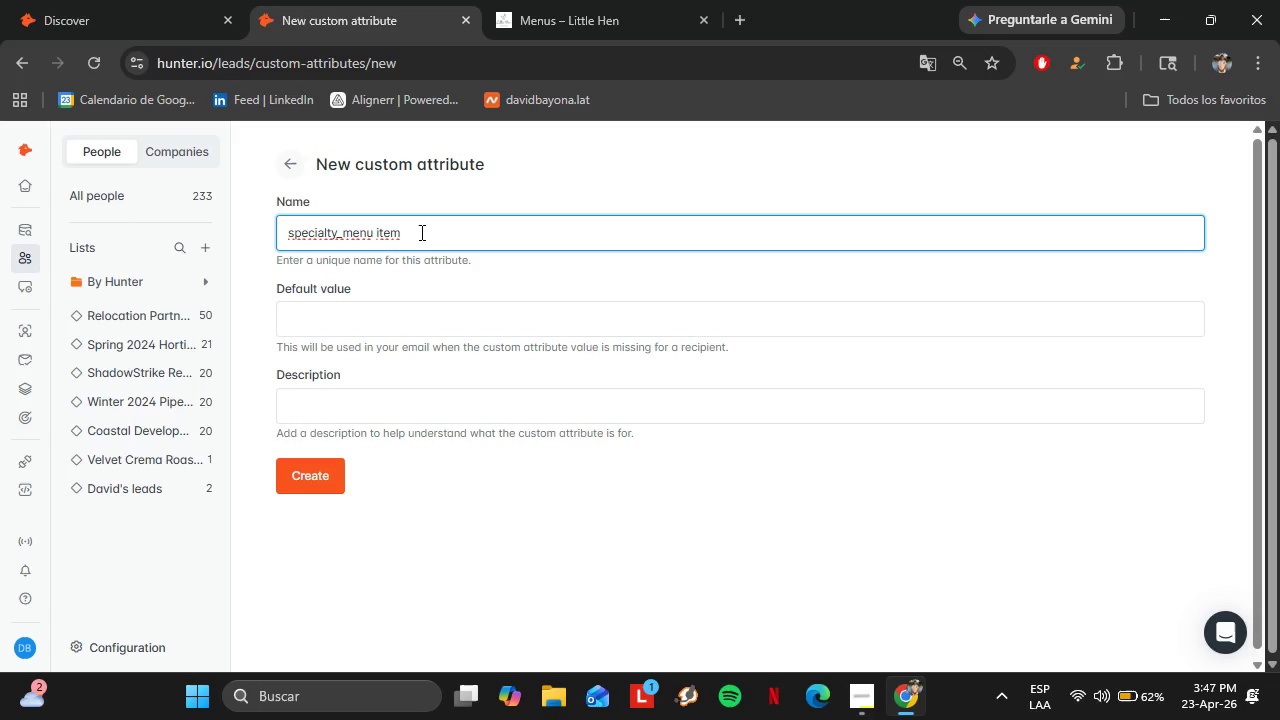 
key(ArrowRight)
 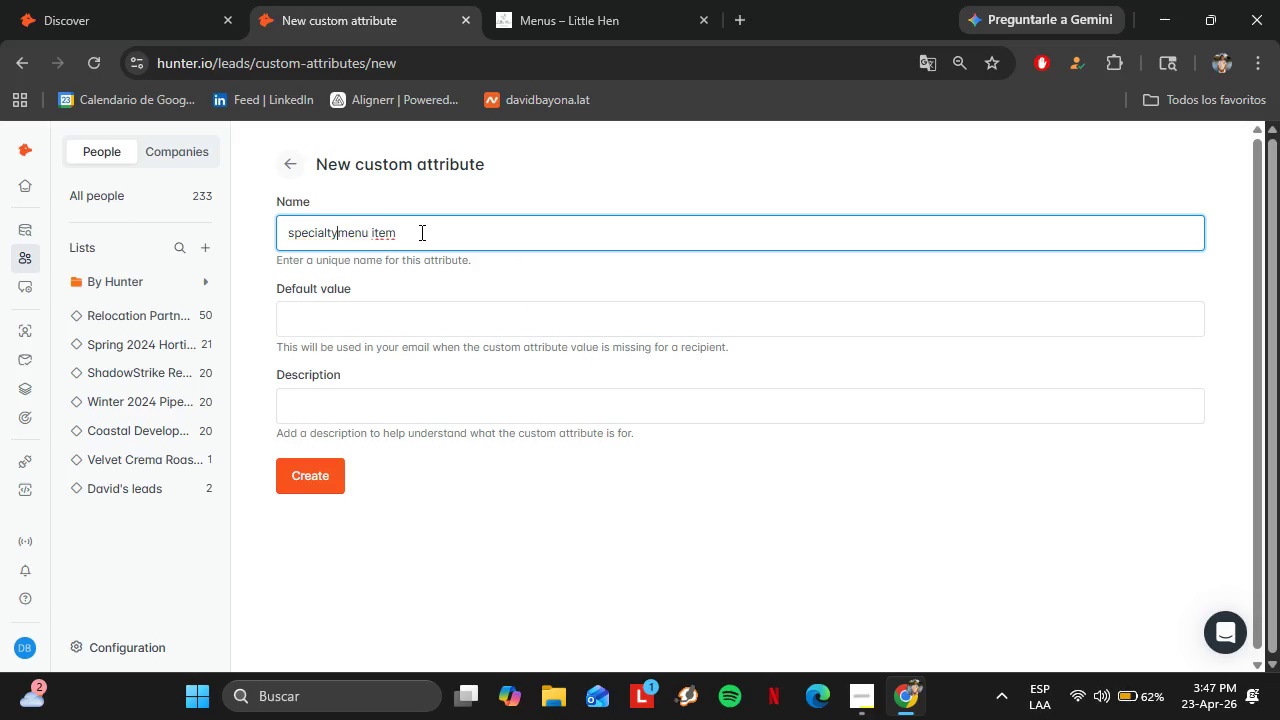 
key(Backspace)
 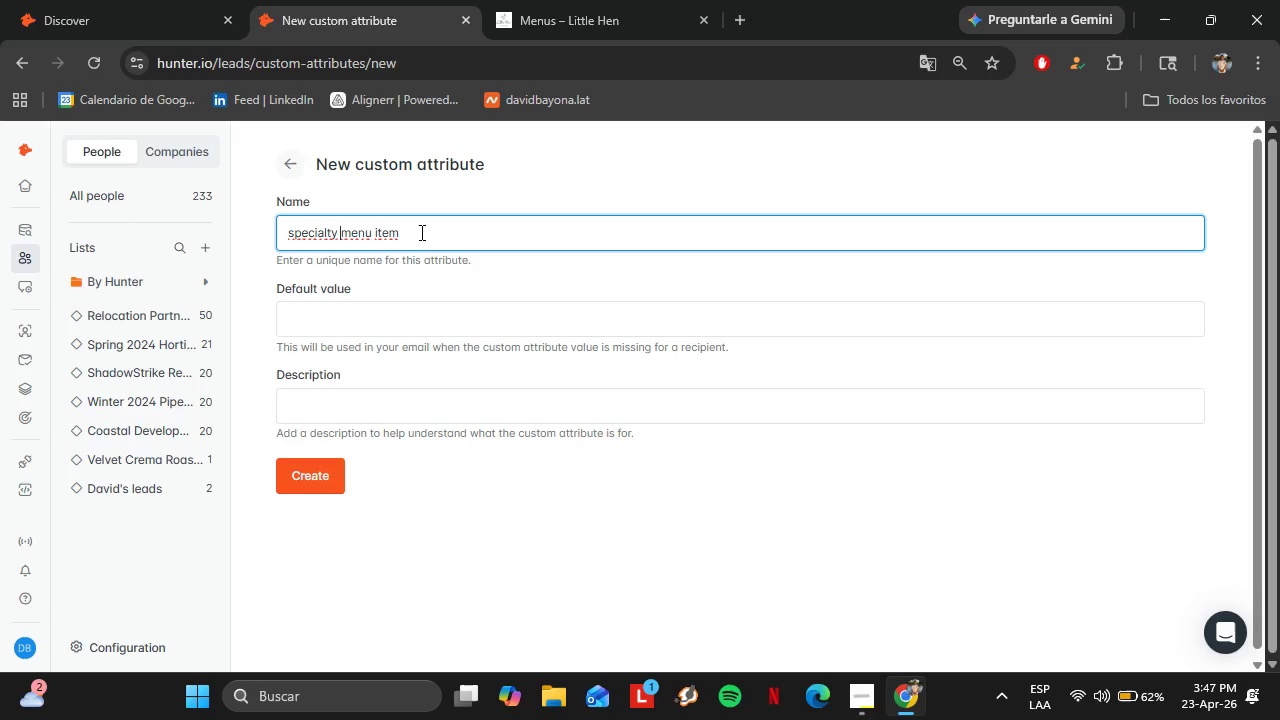 
key(Space)
 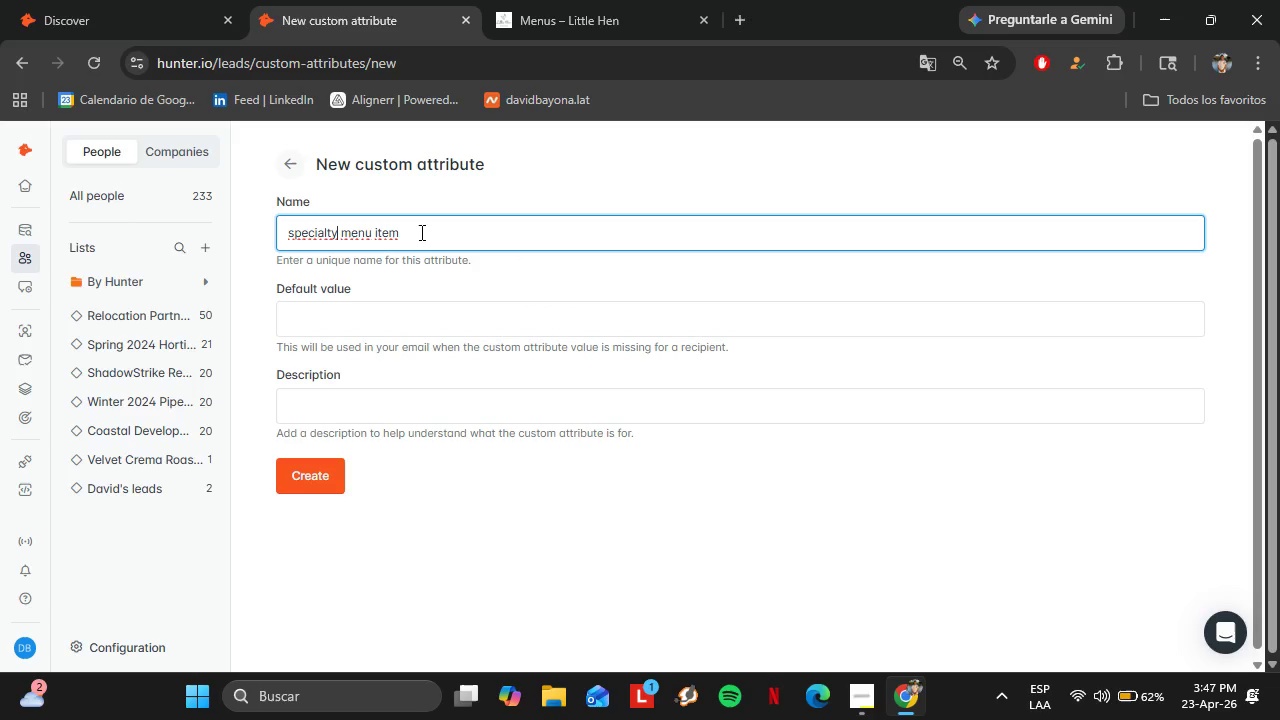 
hold_key(key=ArrowLeft, duration=0.84)
 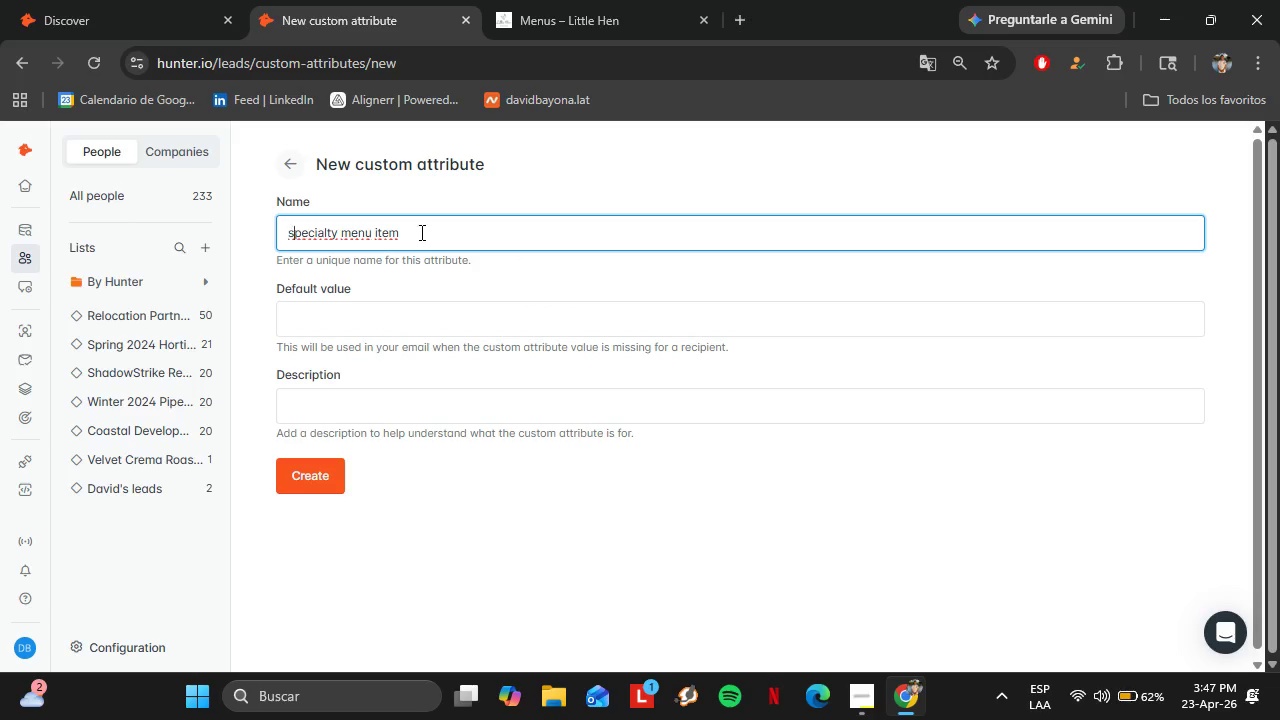 
key(ArrowRight)
 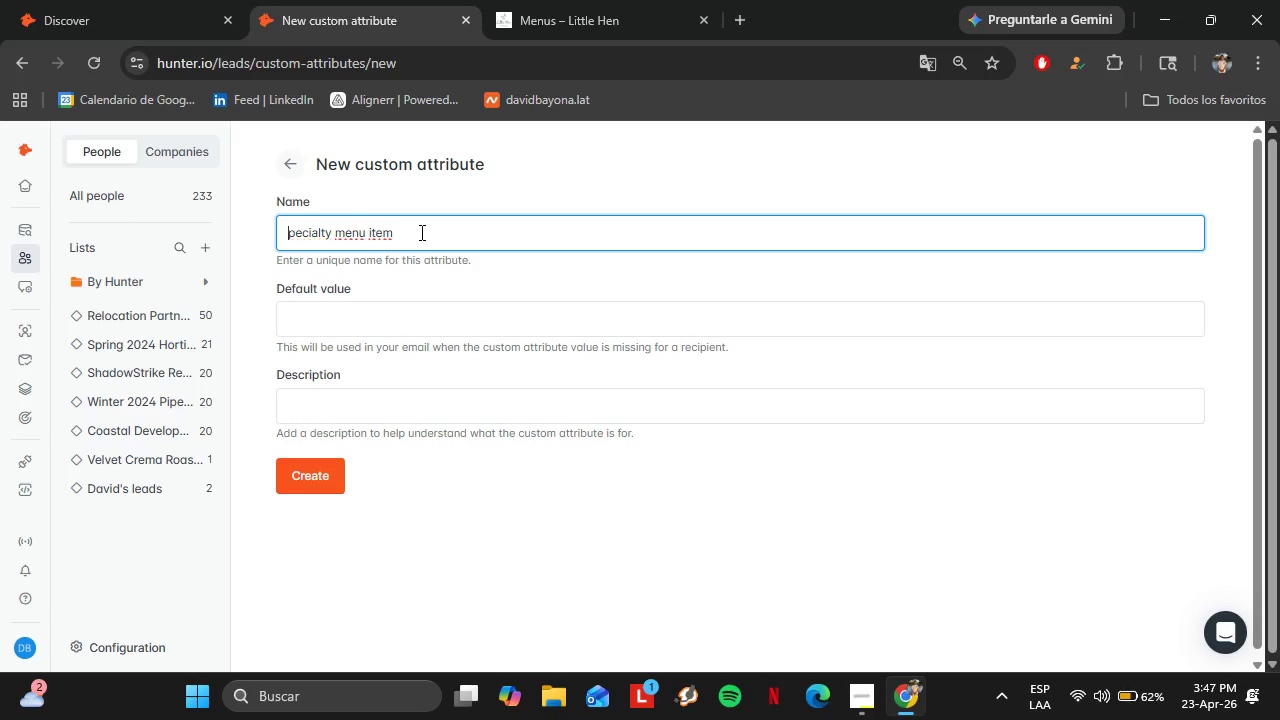 
key(Backspace)
 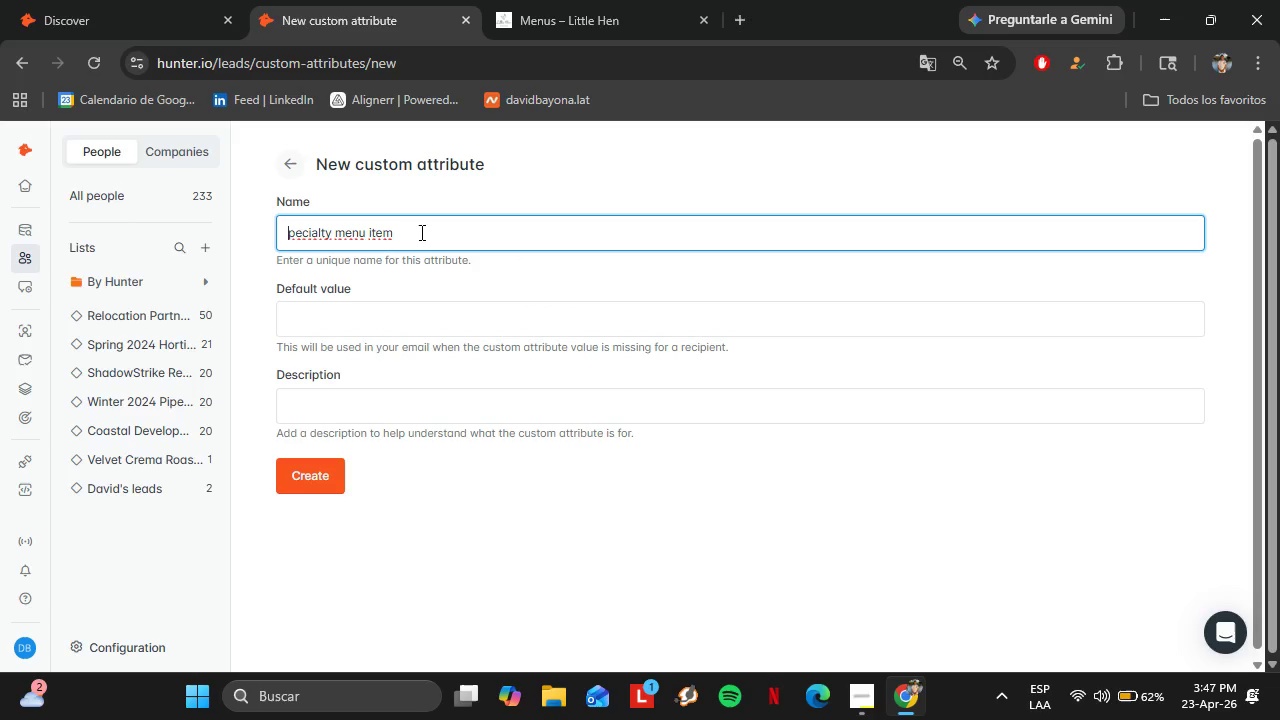 
key(Shift+S)
 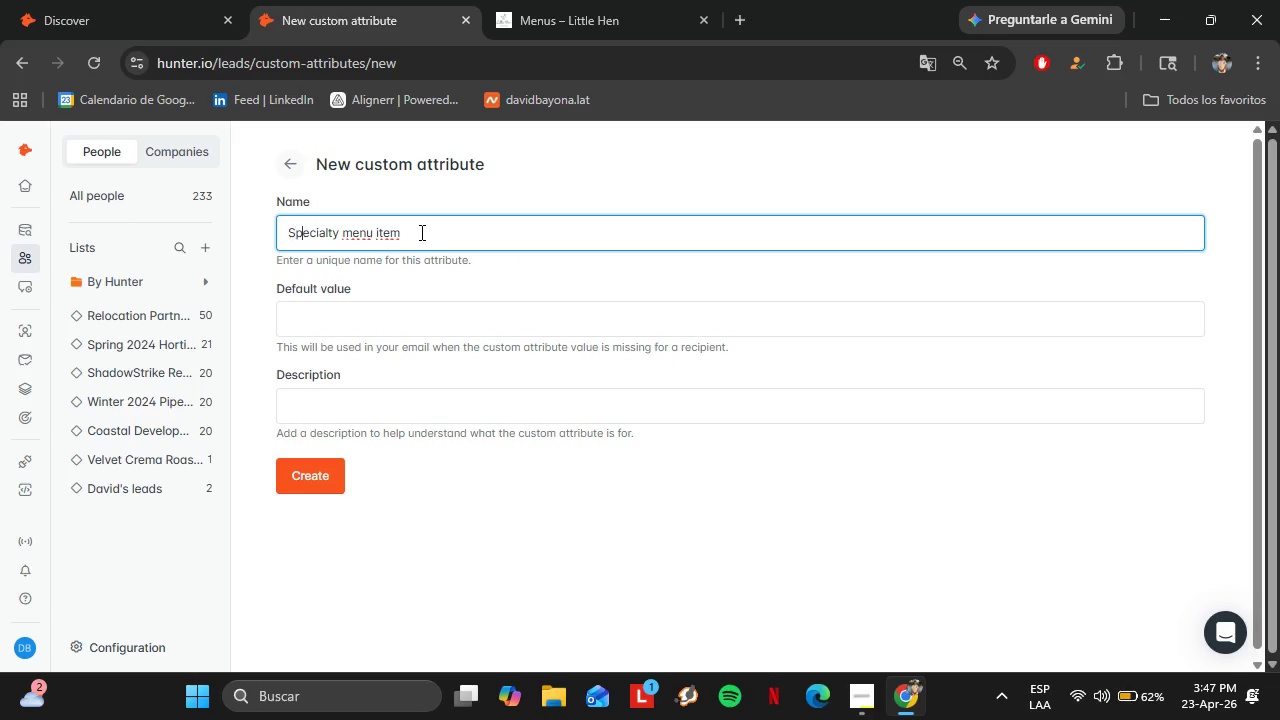 
hold_key(key=ArrowRight, duration=0.61)
 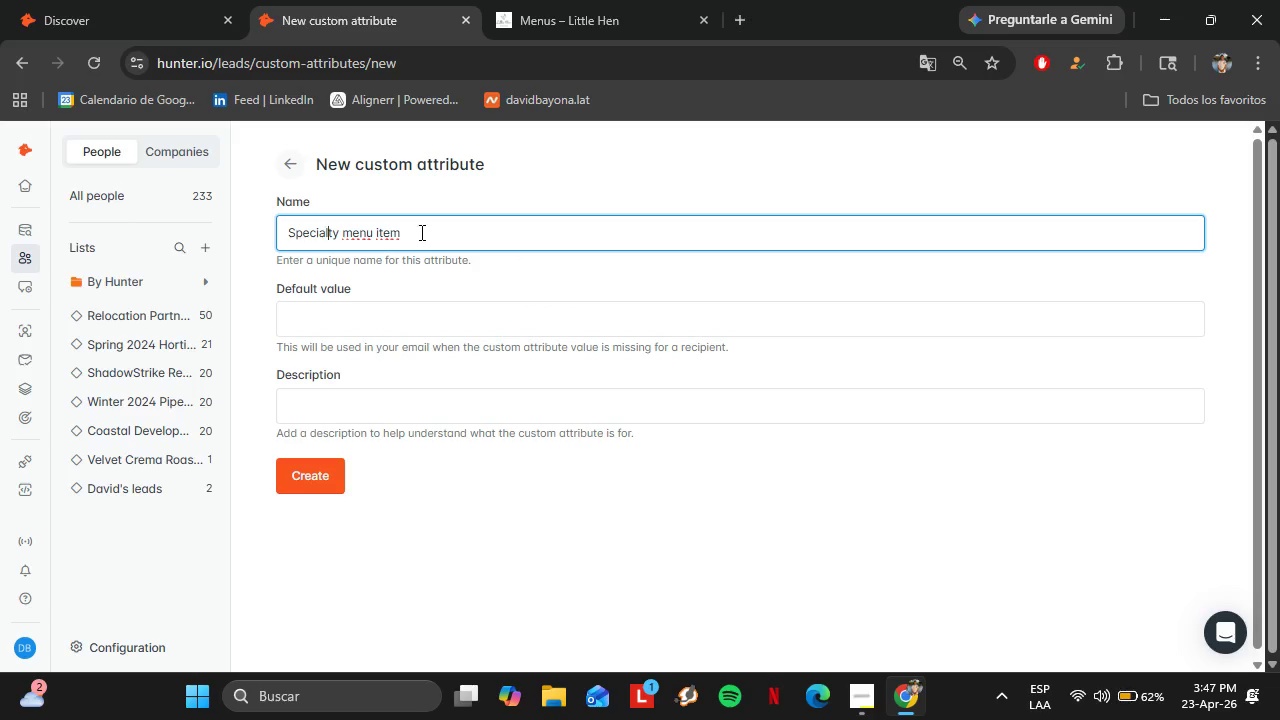 
key(ArrowRight)
 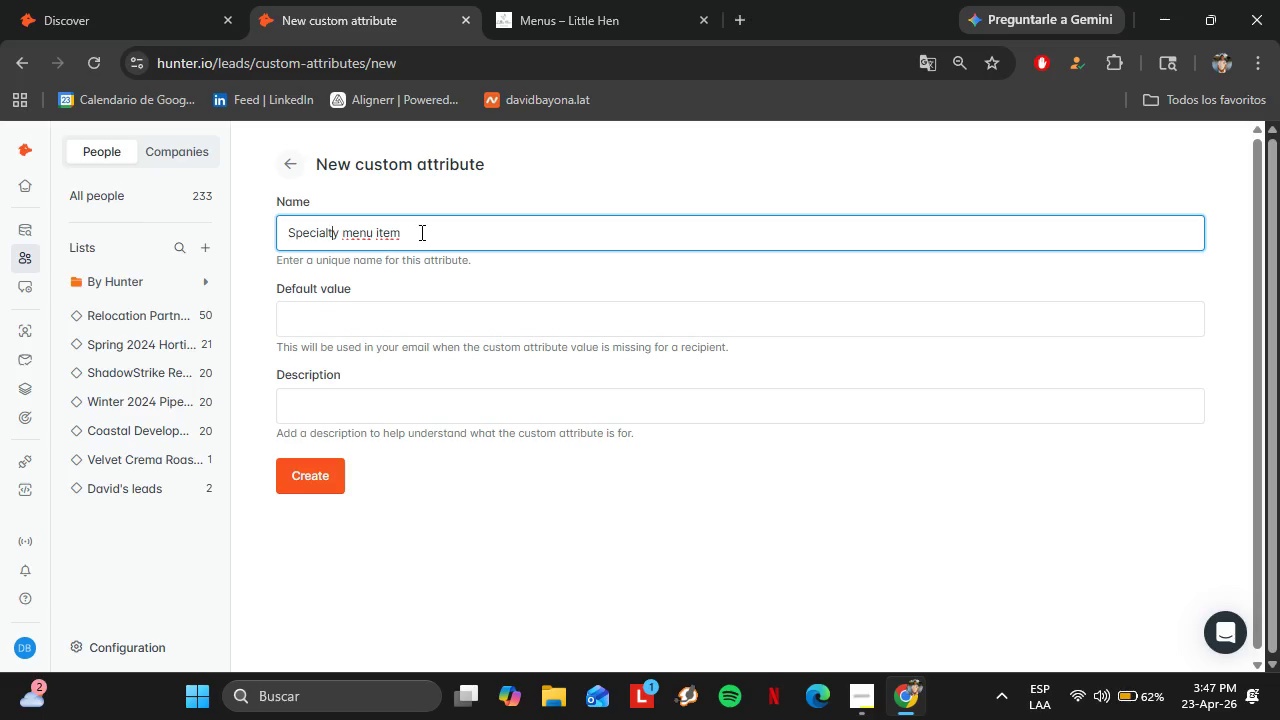 
key(ArrowRight)
 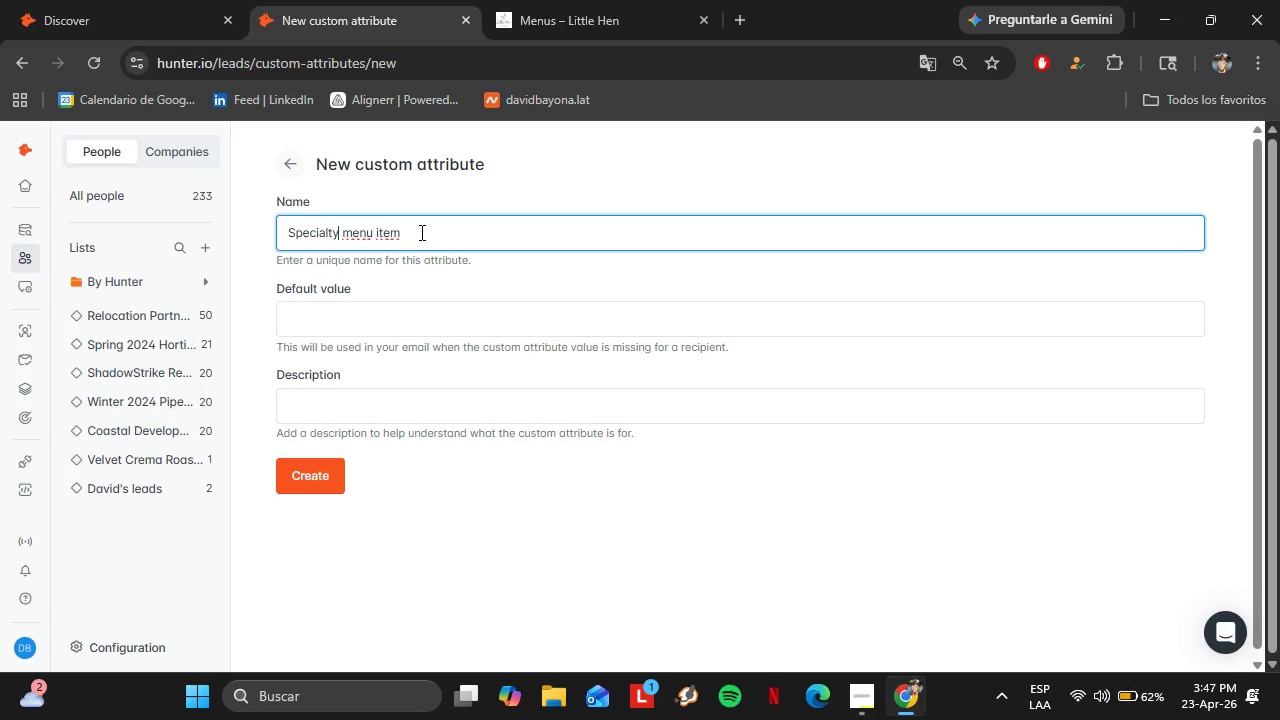 
key(ArrowRight)
 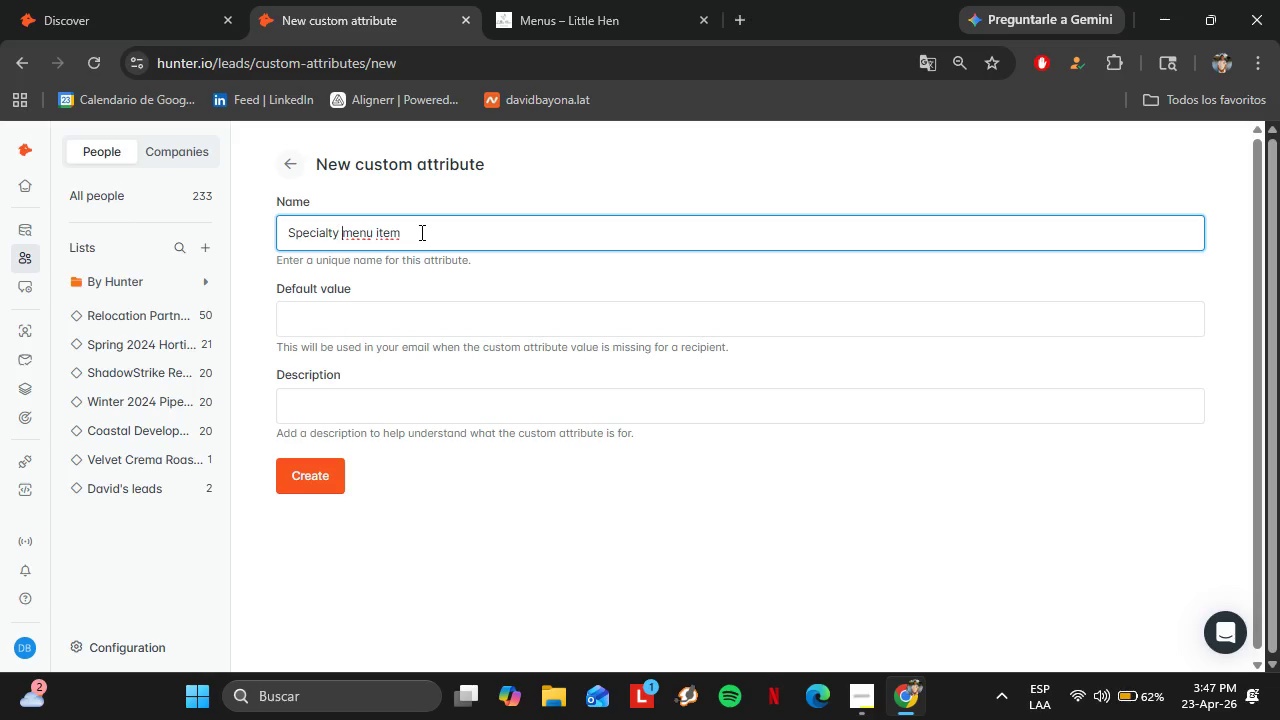 
key(ArrowRight)
 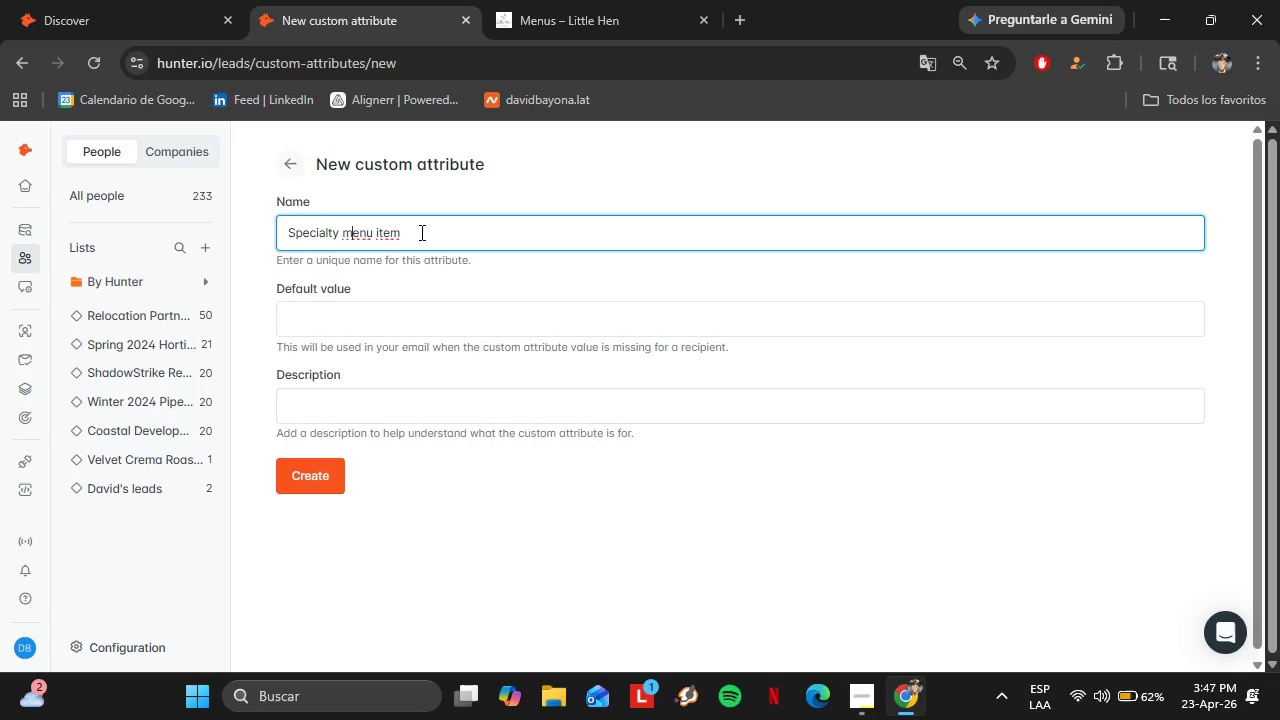 
key(ArrowRight)
 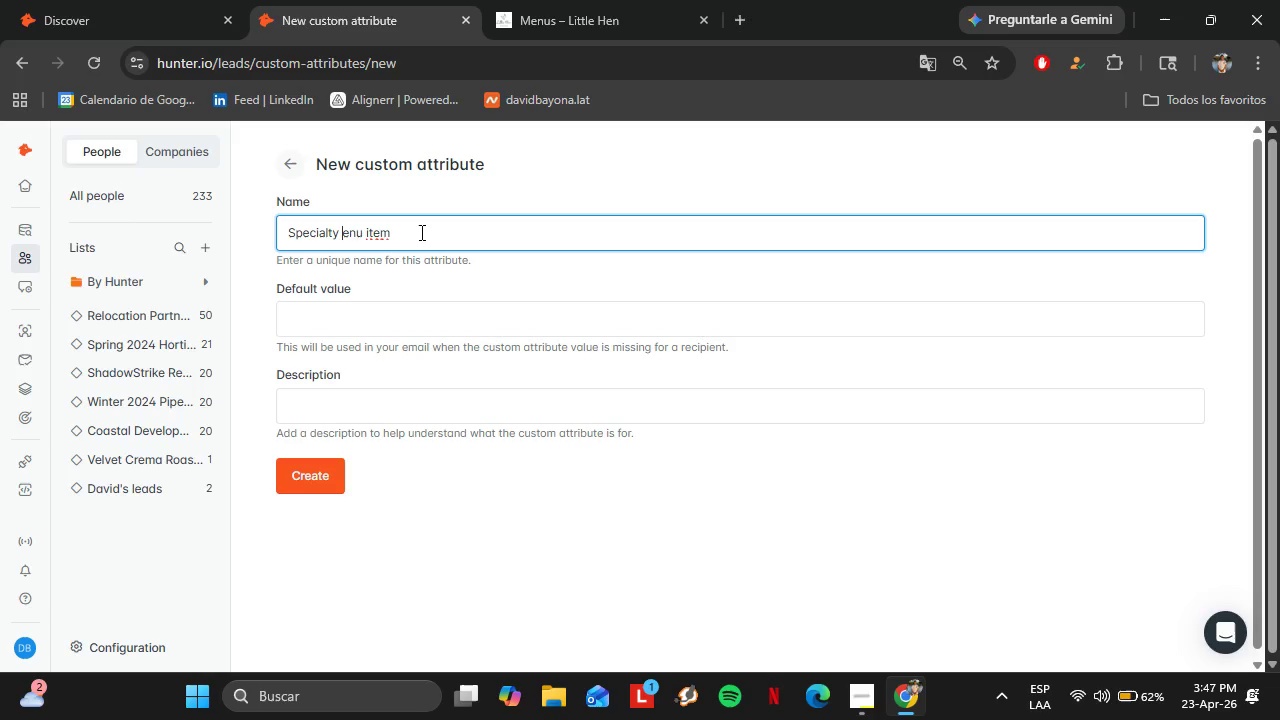 
key(Backspace)
 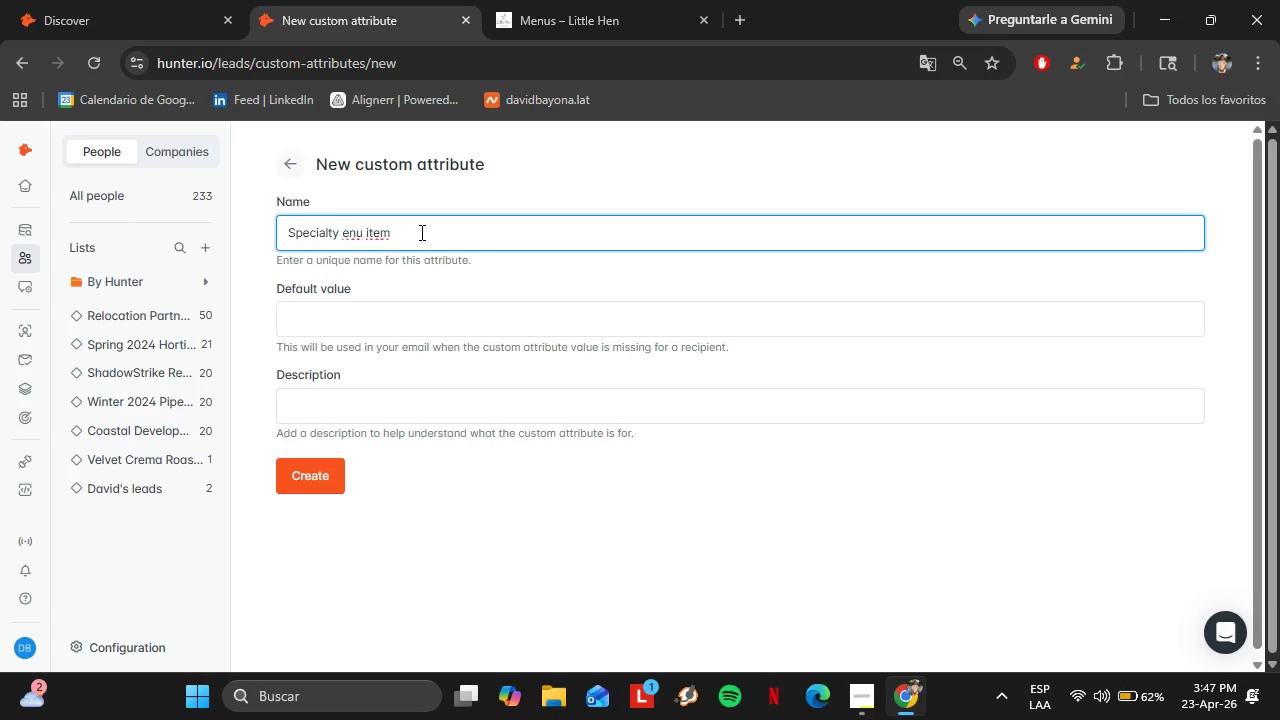 
key(Shift+M)
 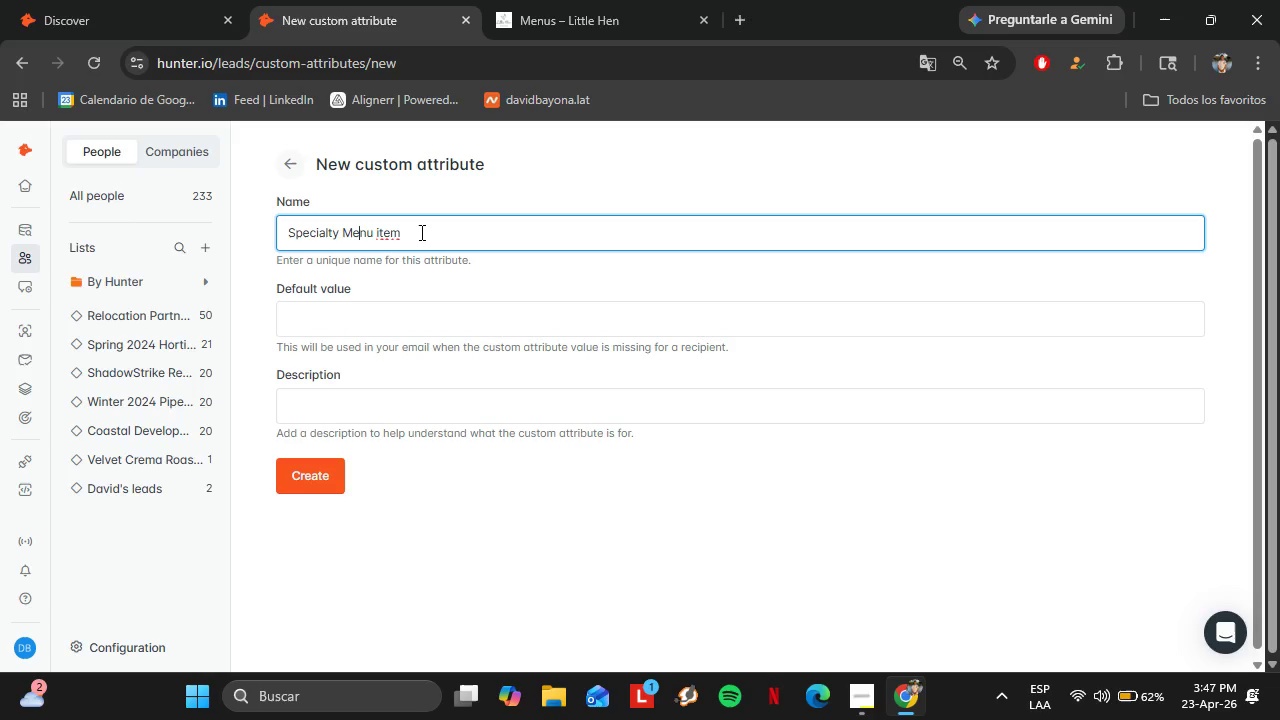 
hold_key(key=ArrowRight, duration=0.61)
 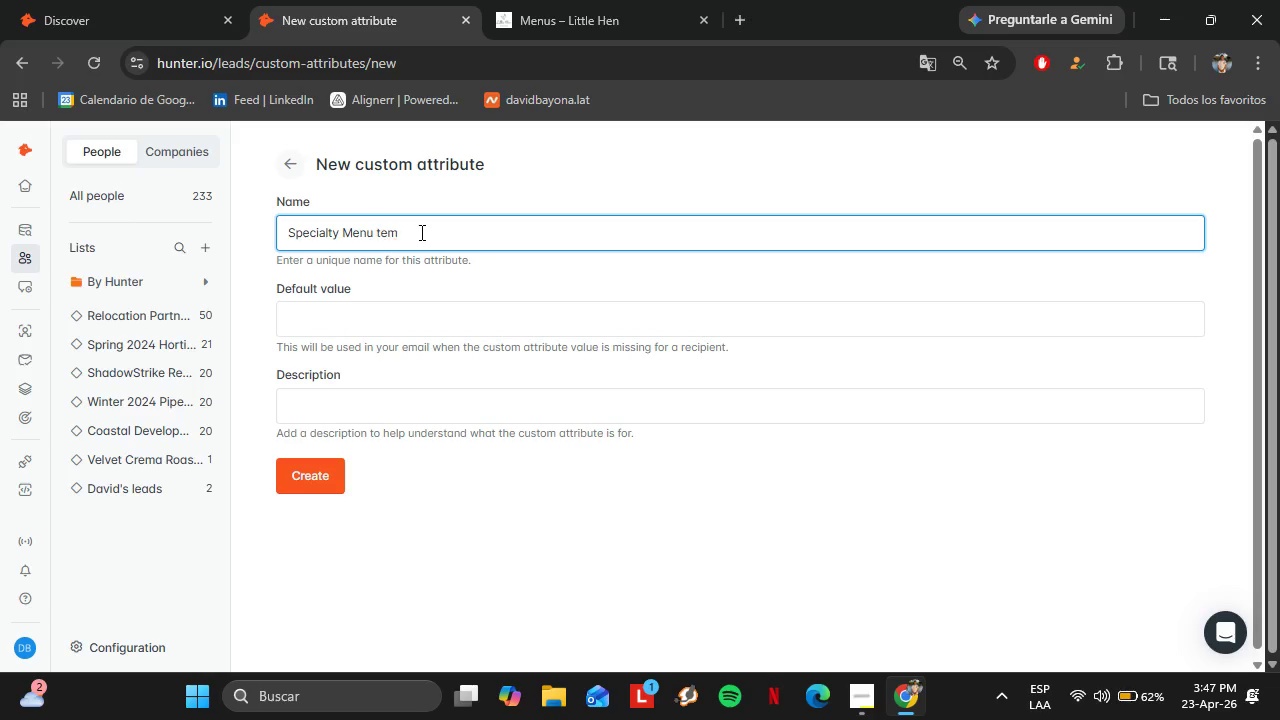 
key(Backspace)
 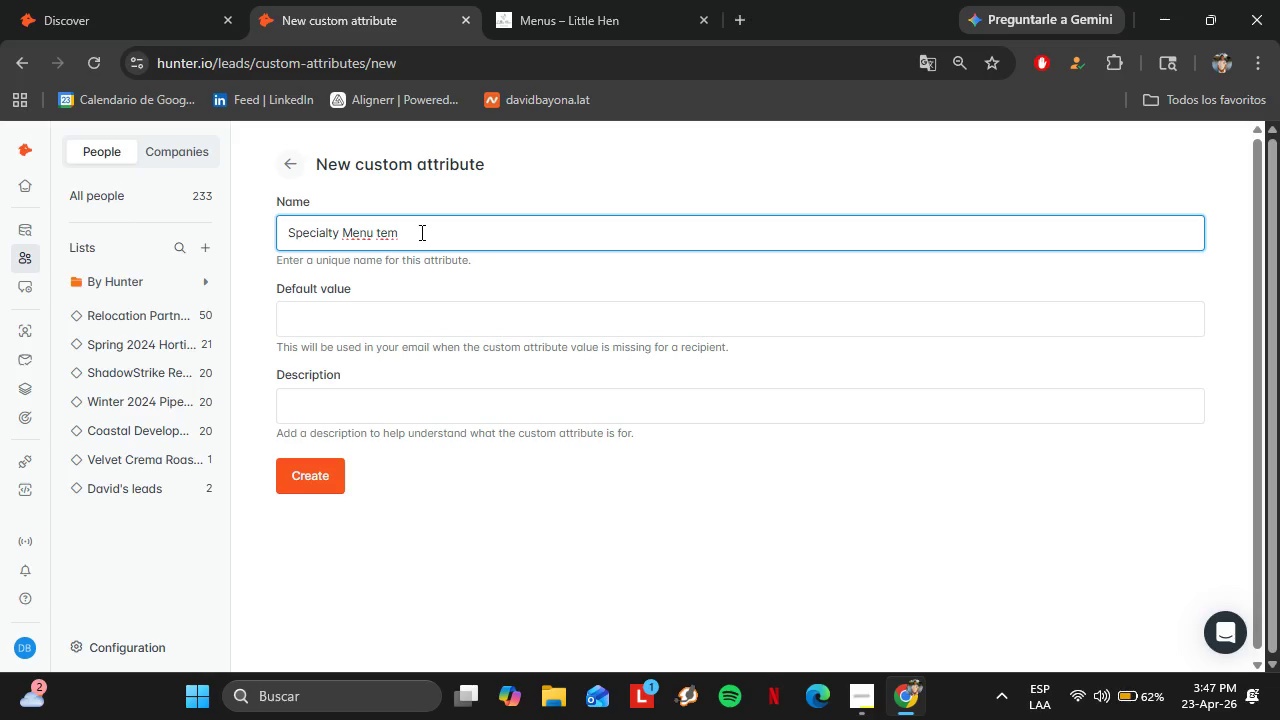 
key(Shift+I)
 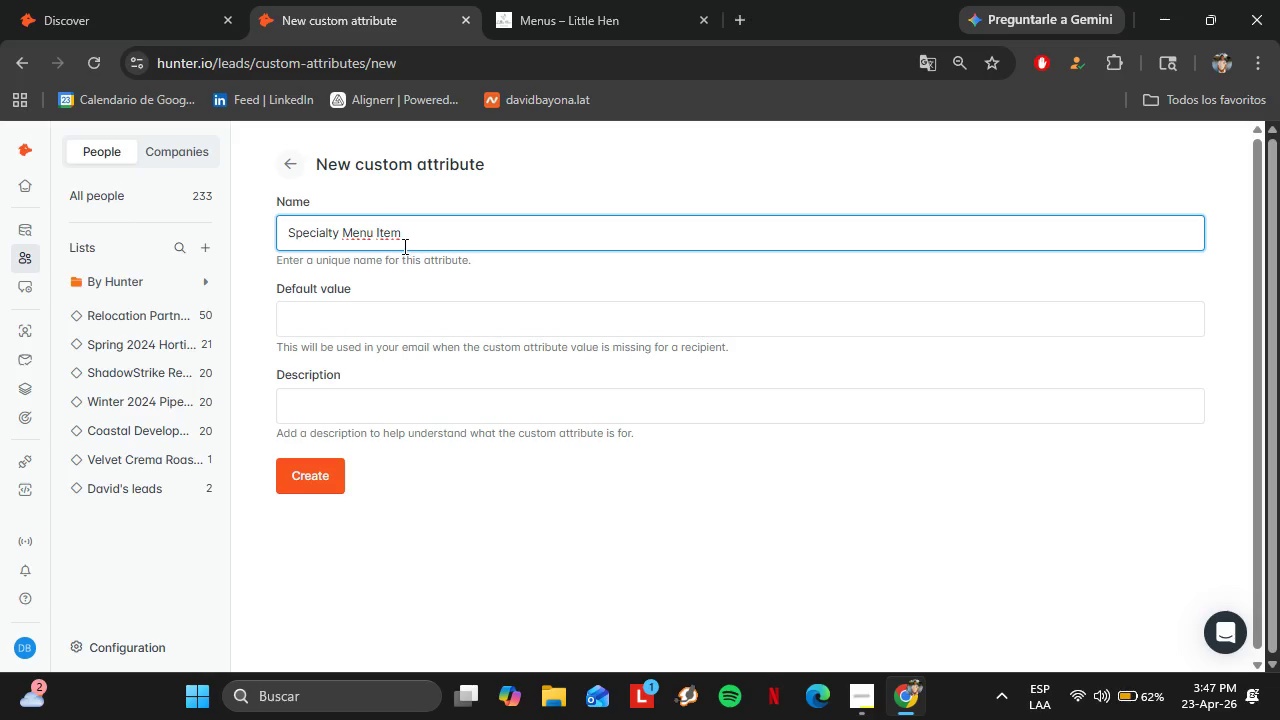 
double_click([402, 244])
 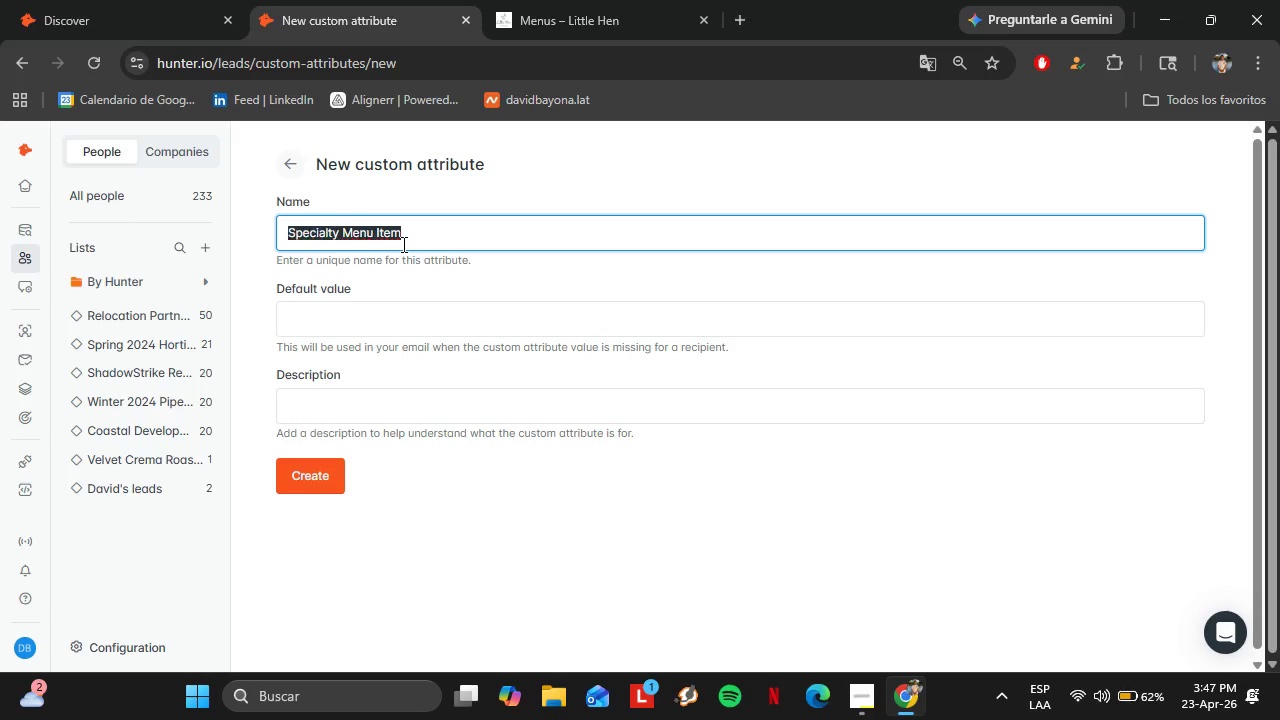 
triple_click([402, 244])
 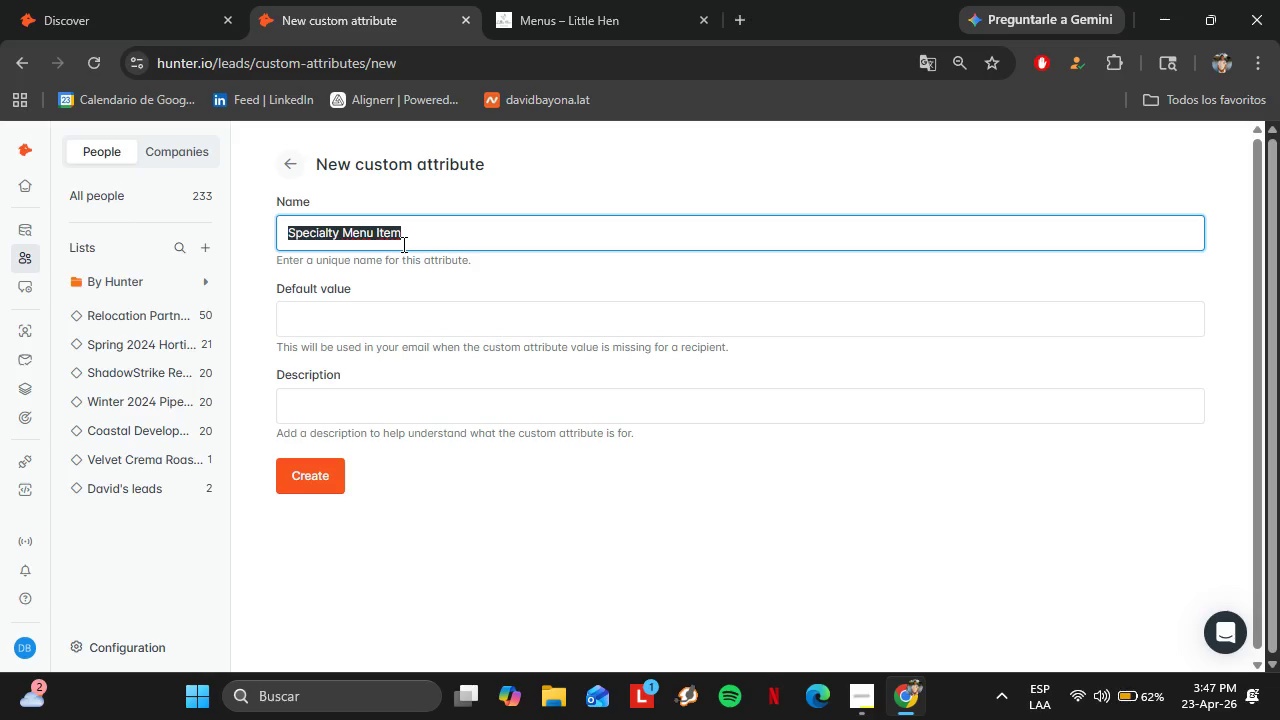 
key(Control+C)
 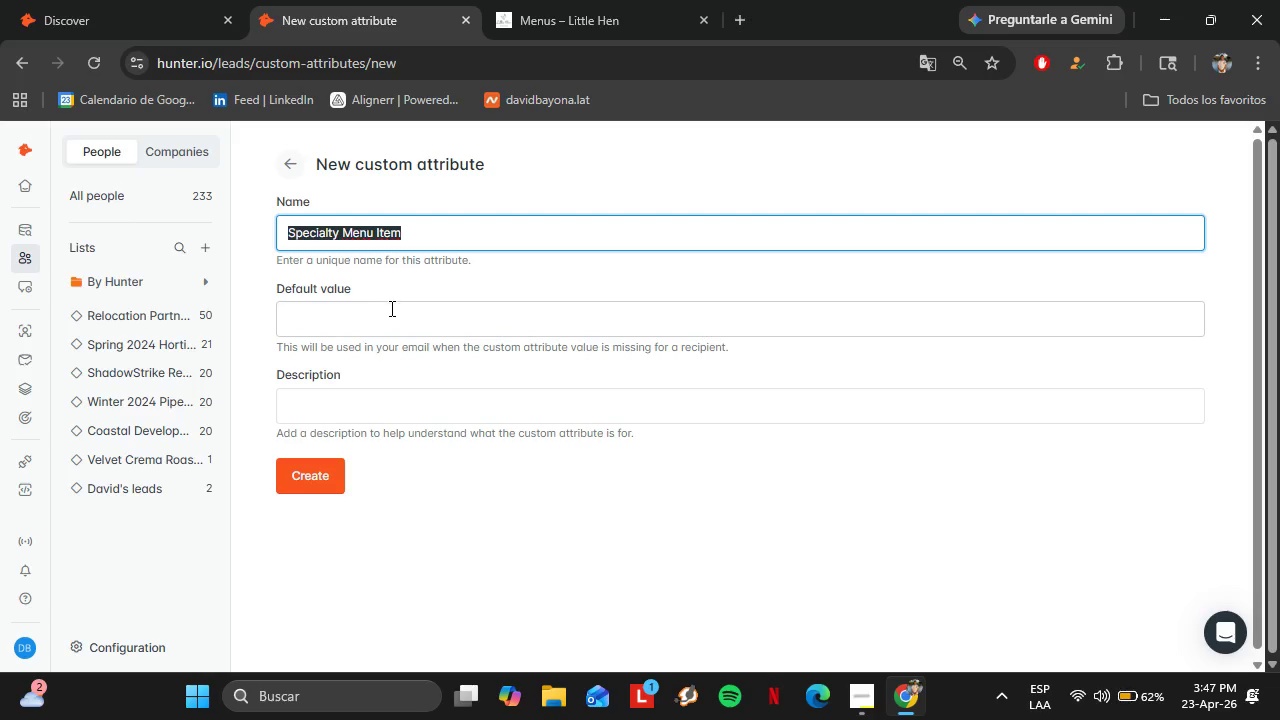 
left_click([390, 309])
 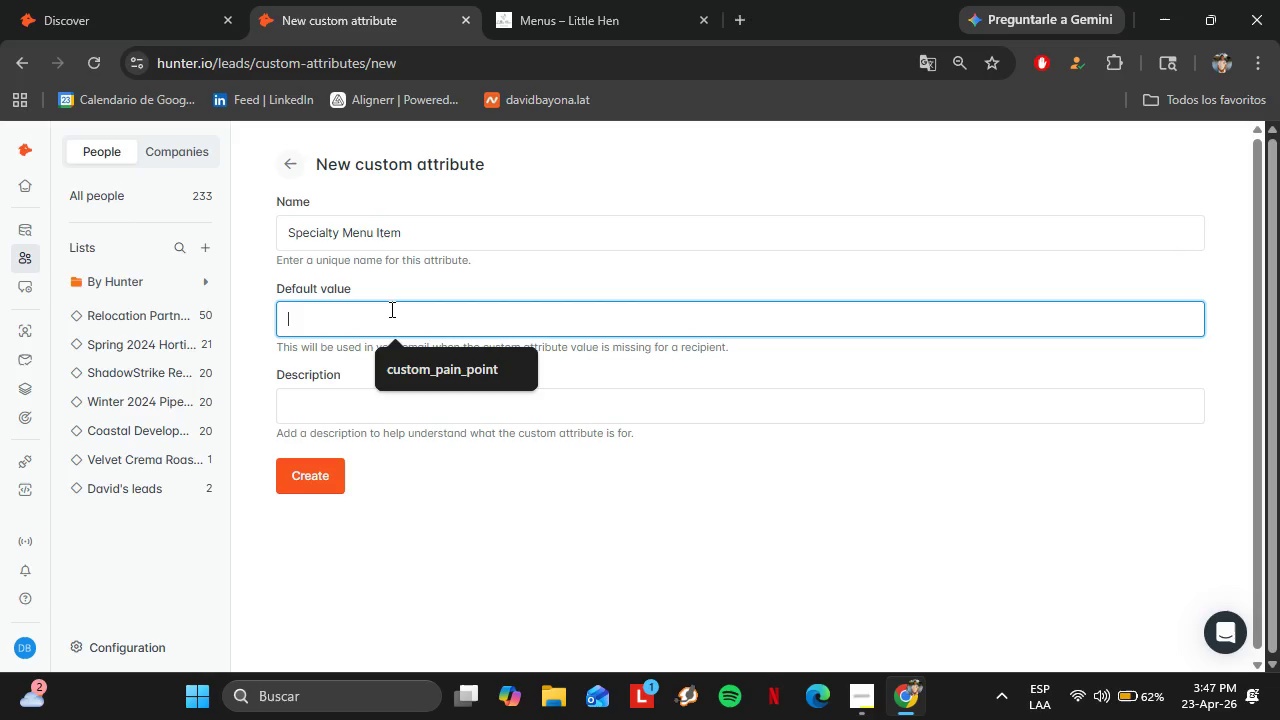 
key(Control+V)
 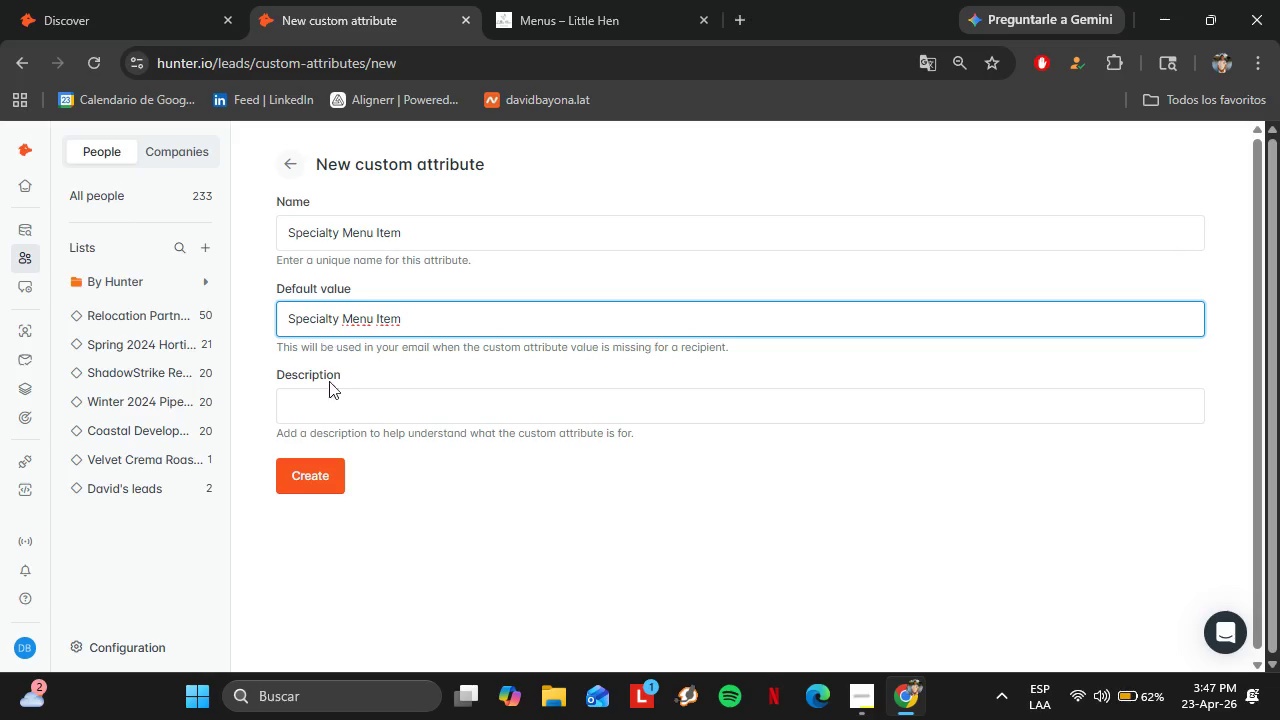 
left_click([346, 403])
 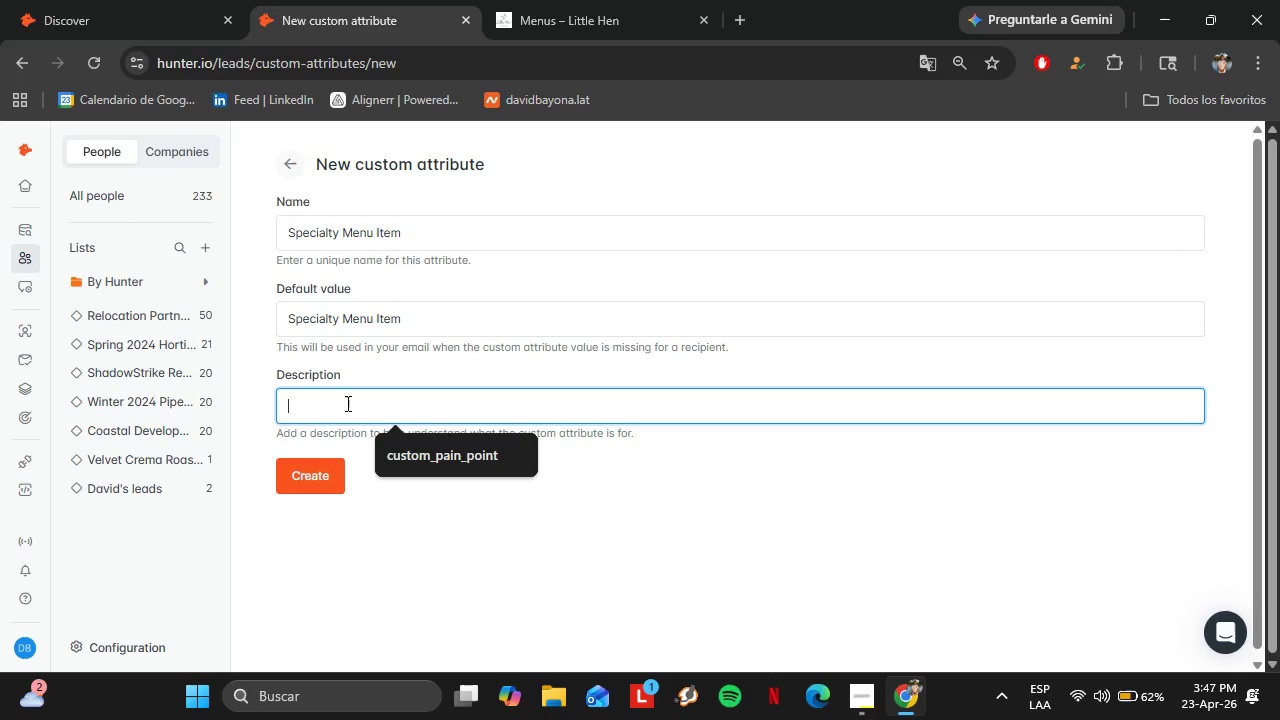 
key(Control+V)
 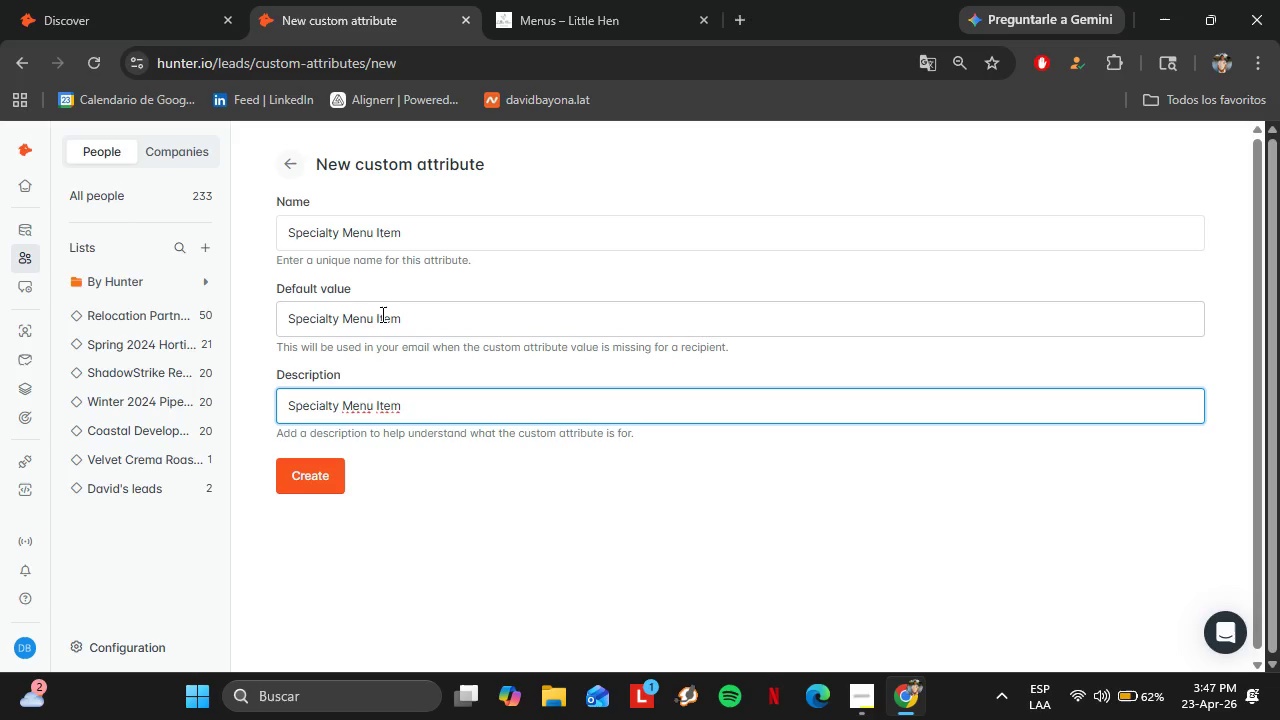 
left_click([381, 314])
 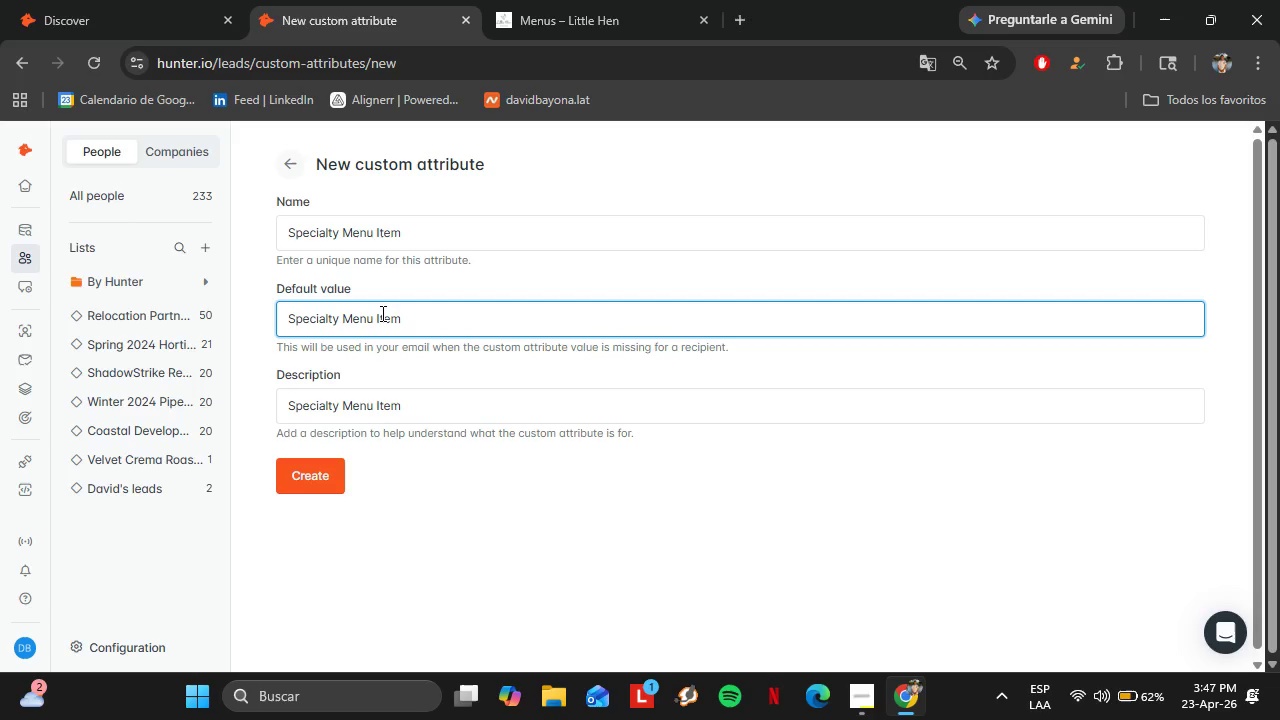 
key(Backspace)
 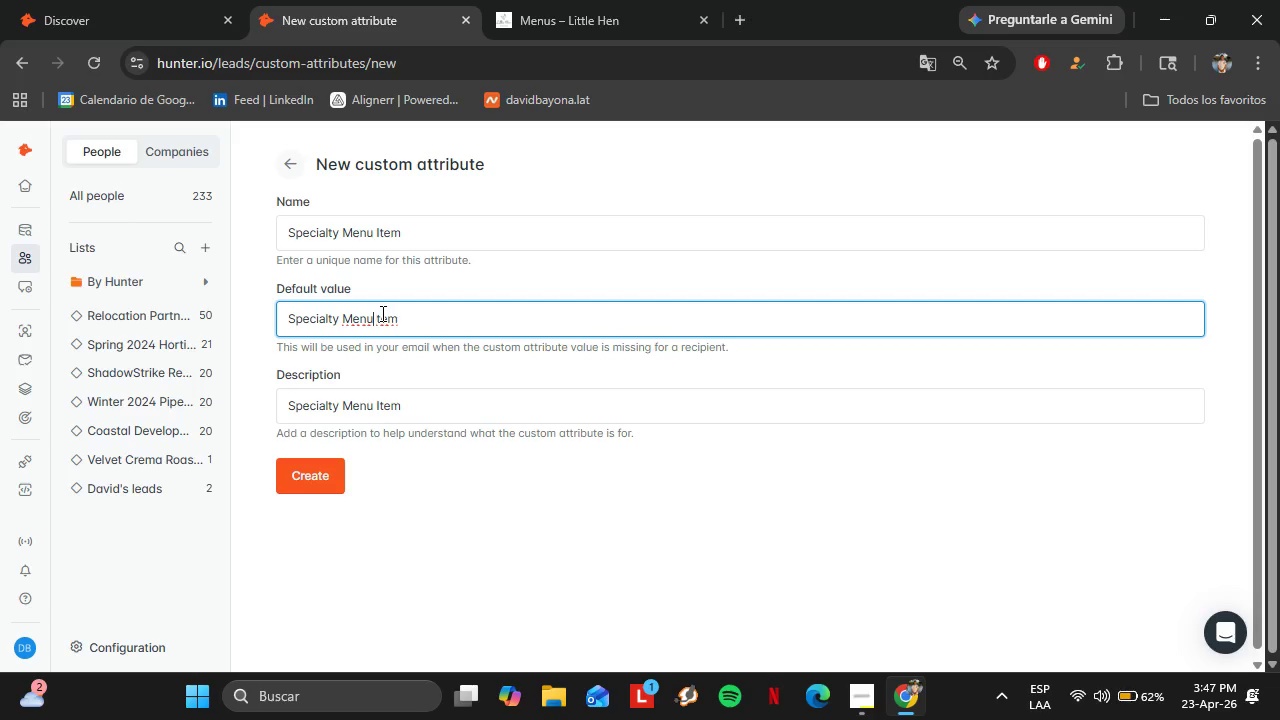 
key(ArrowLeft)
 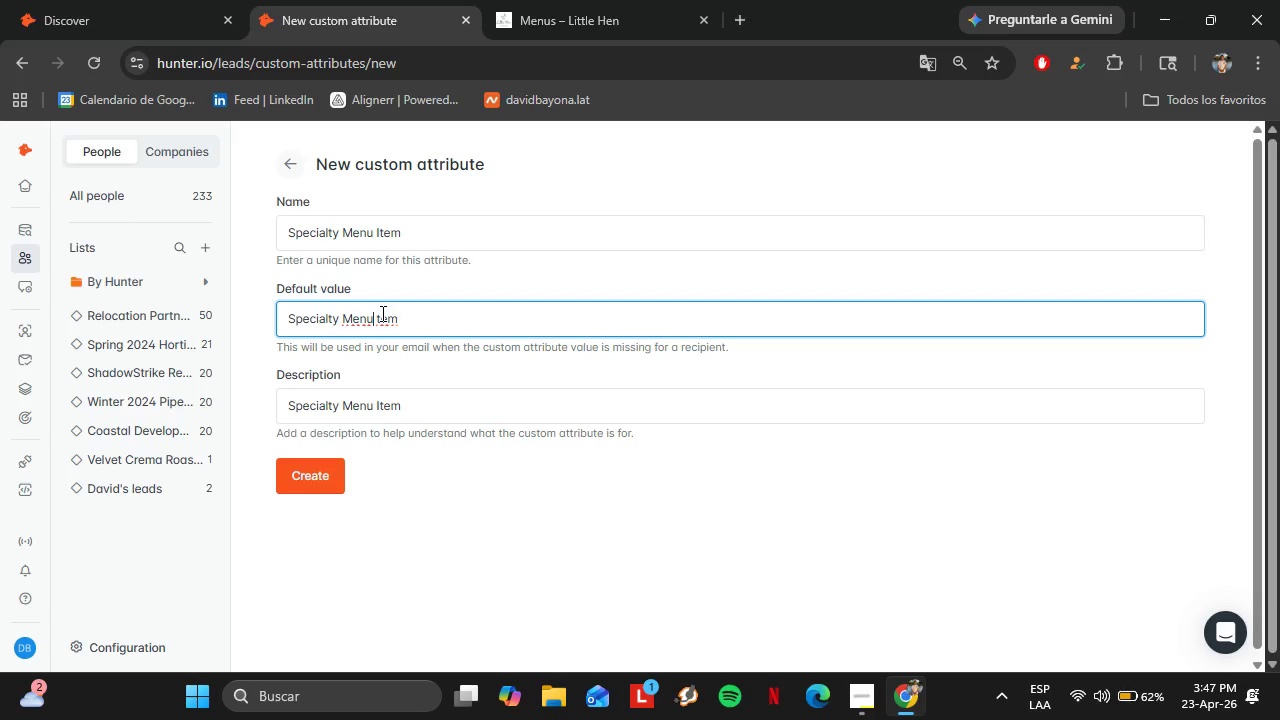 
key(ArrowRight)
 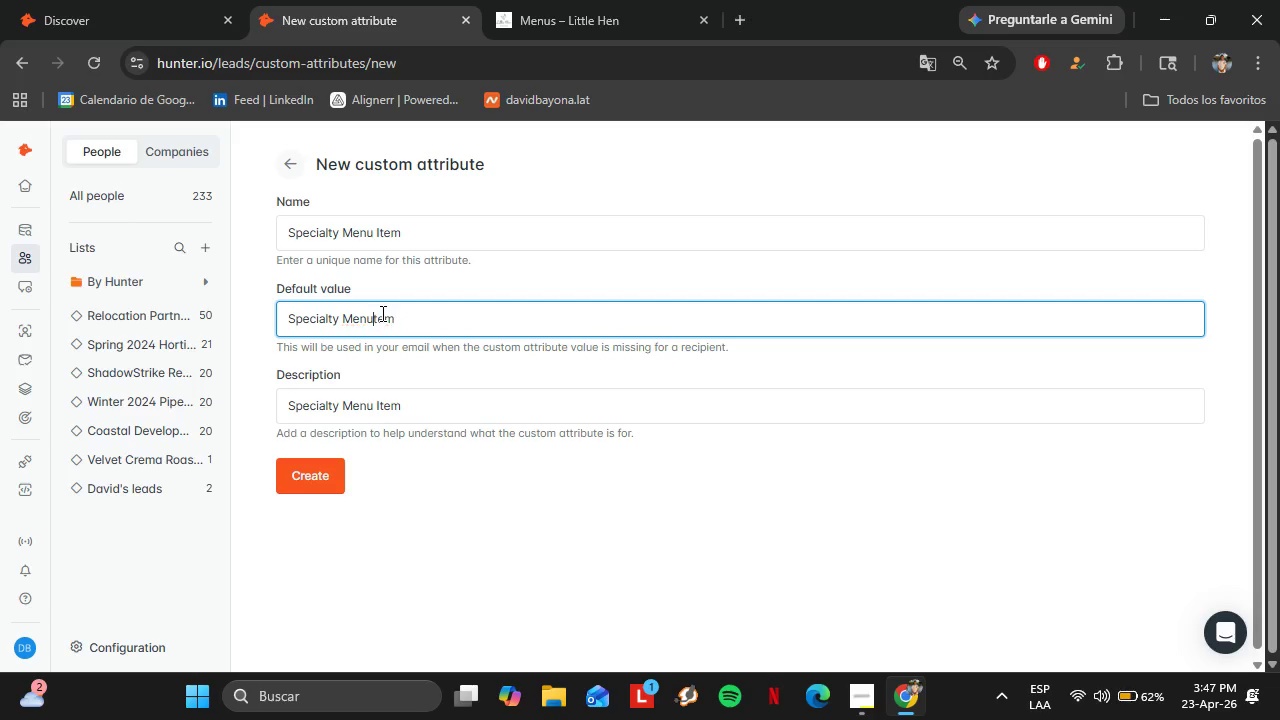 
key(Backspace)
 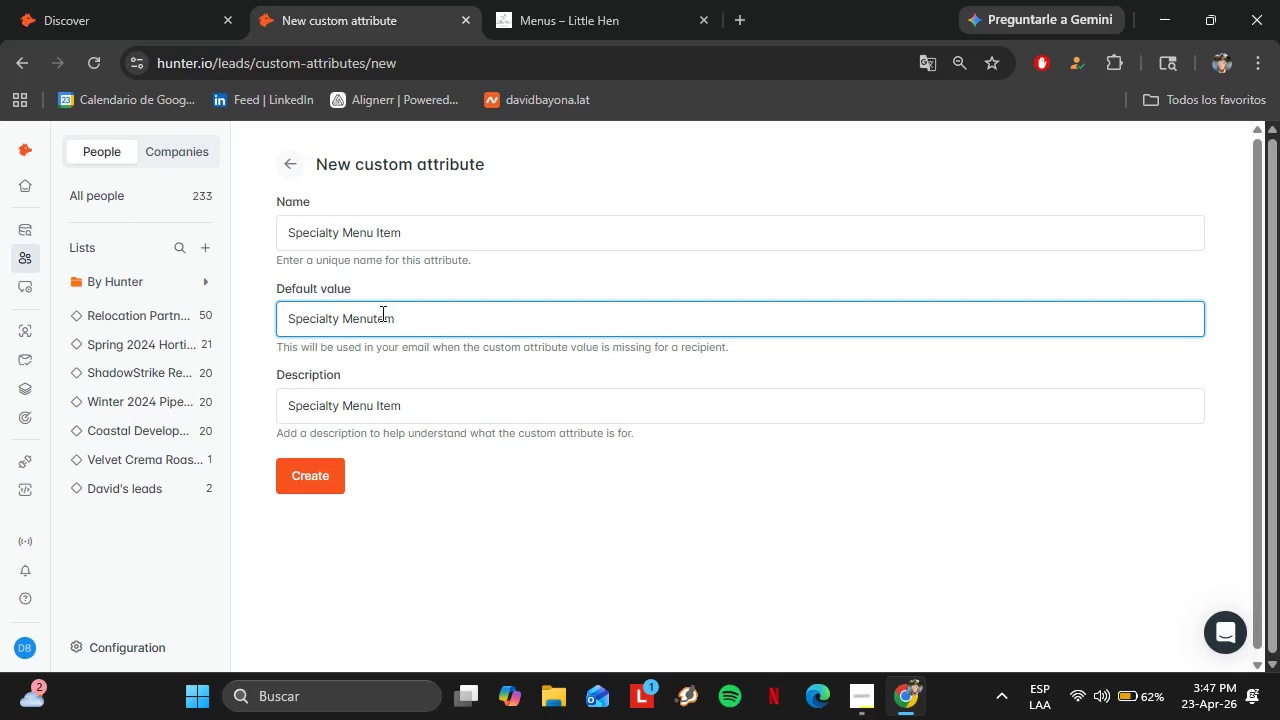 
key(Shift+Minus)
 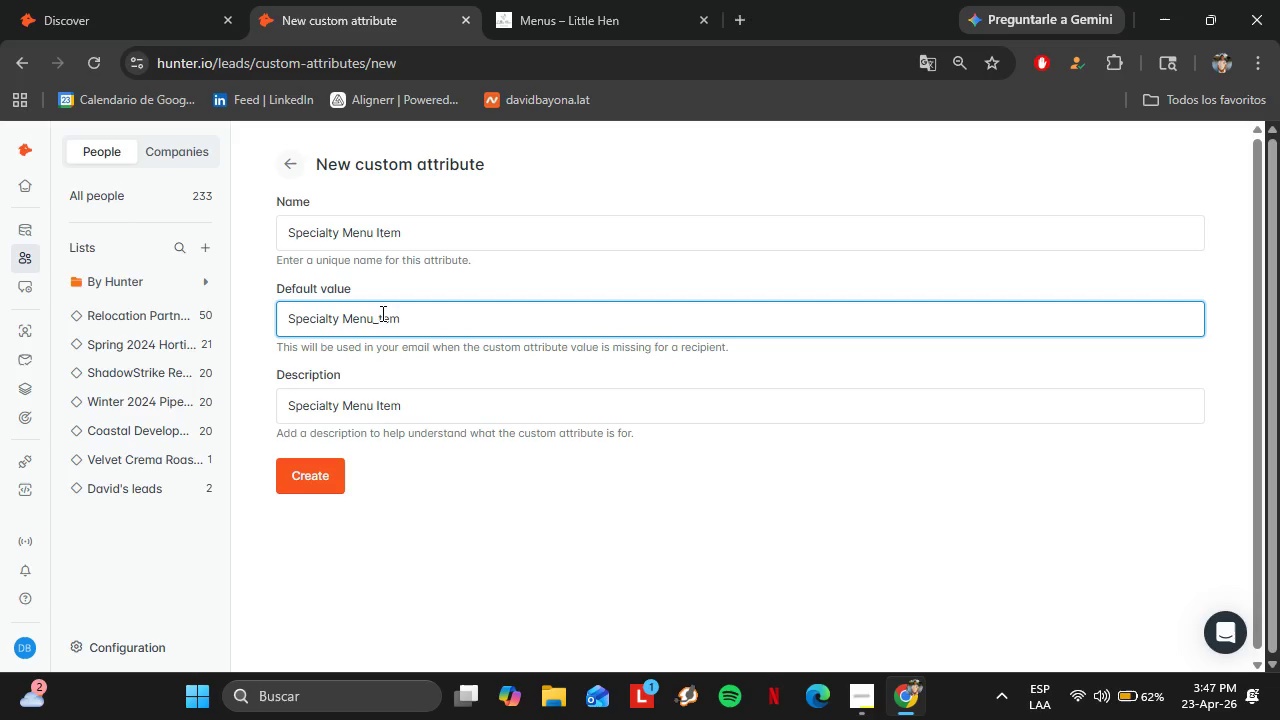 
key(I)
 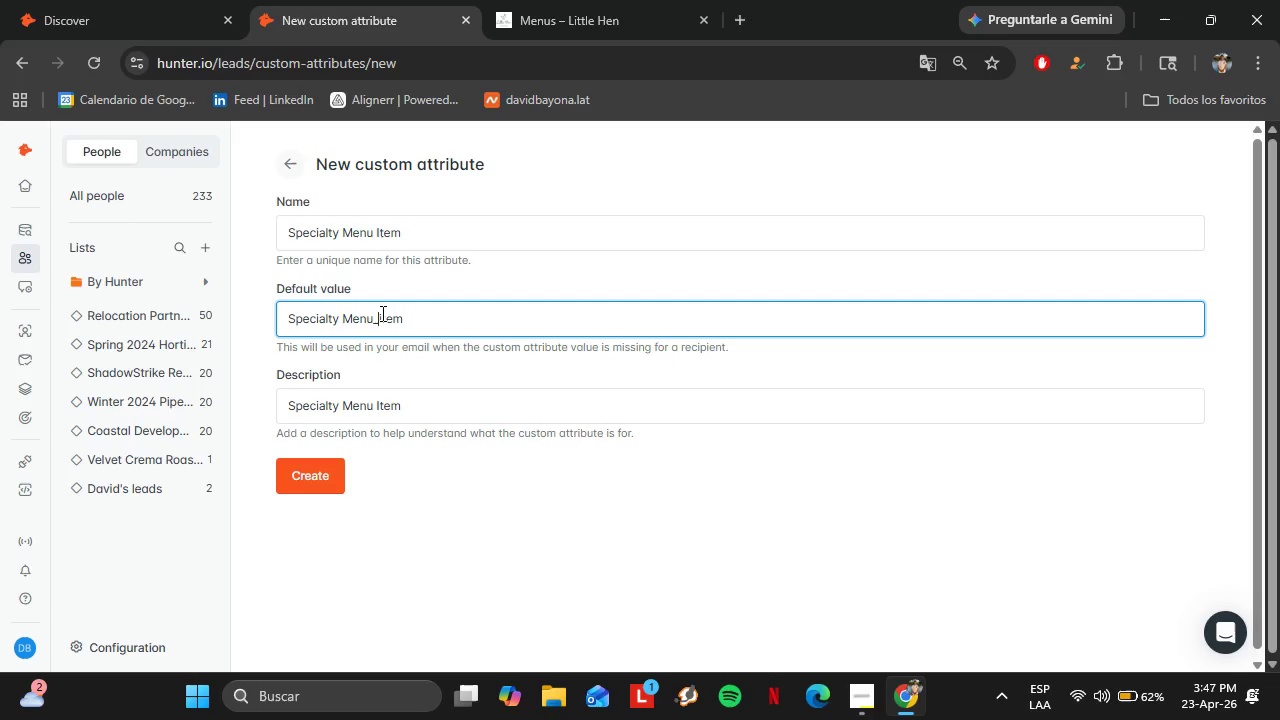 
key(ArrowLeft)
 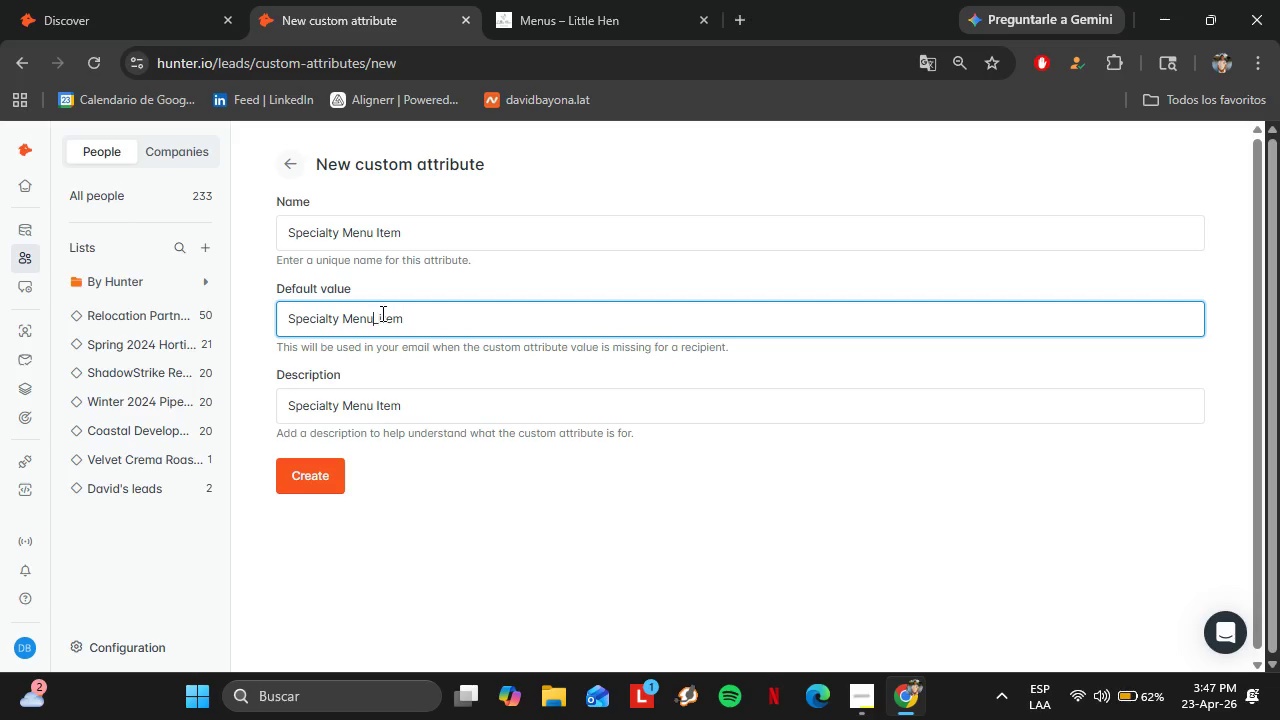 
key(ArrowLeft)
 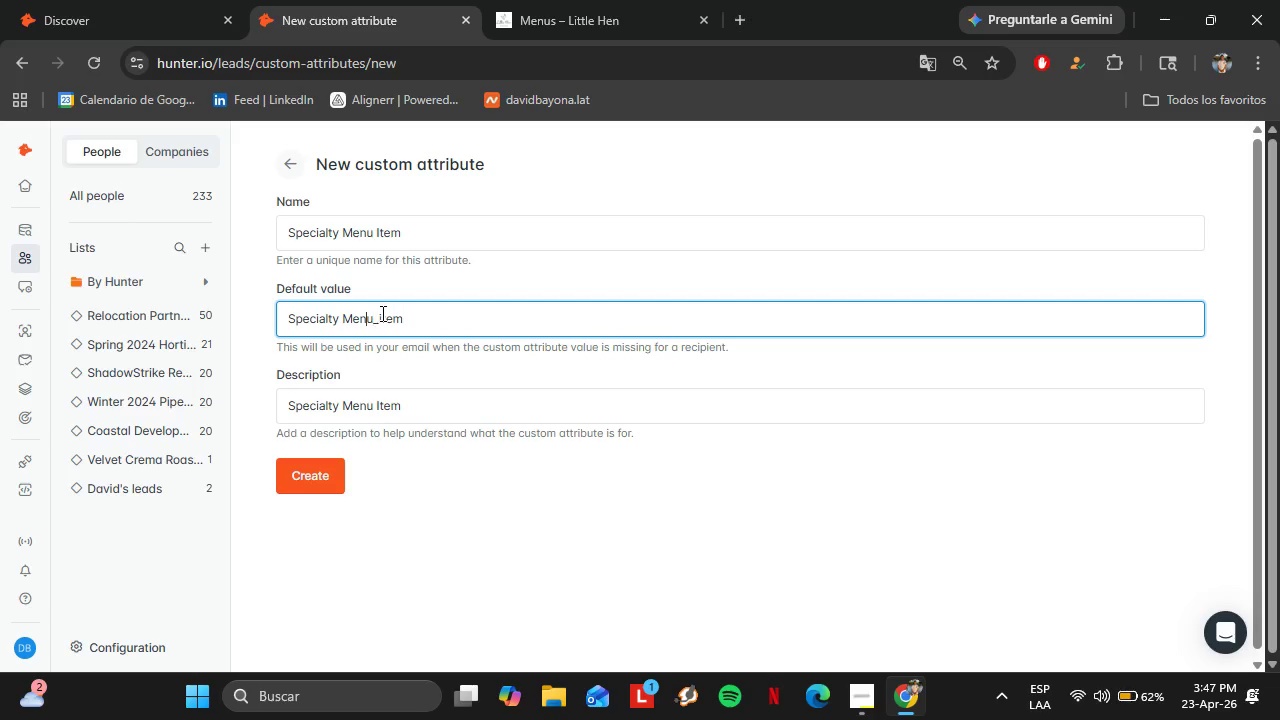 
key(ArrowLeft)
 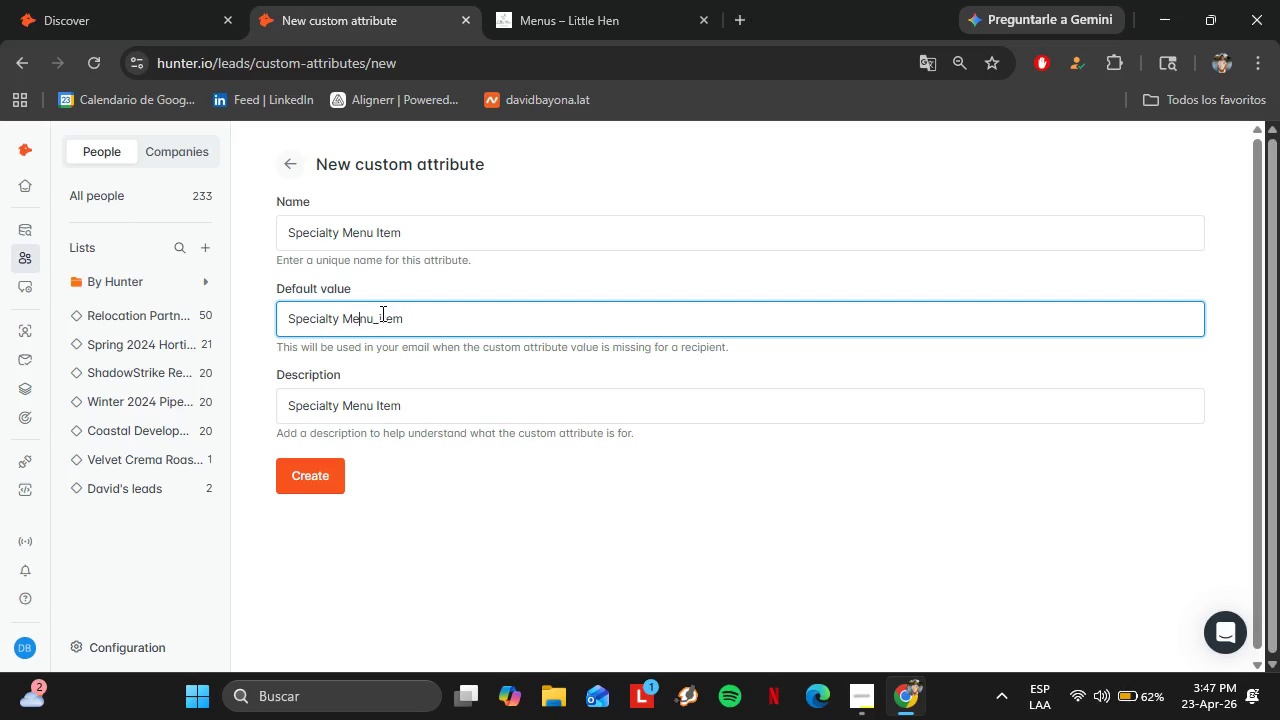 
key(ArrowLeft)
 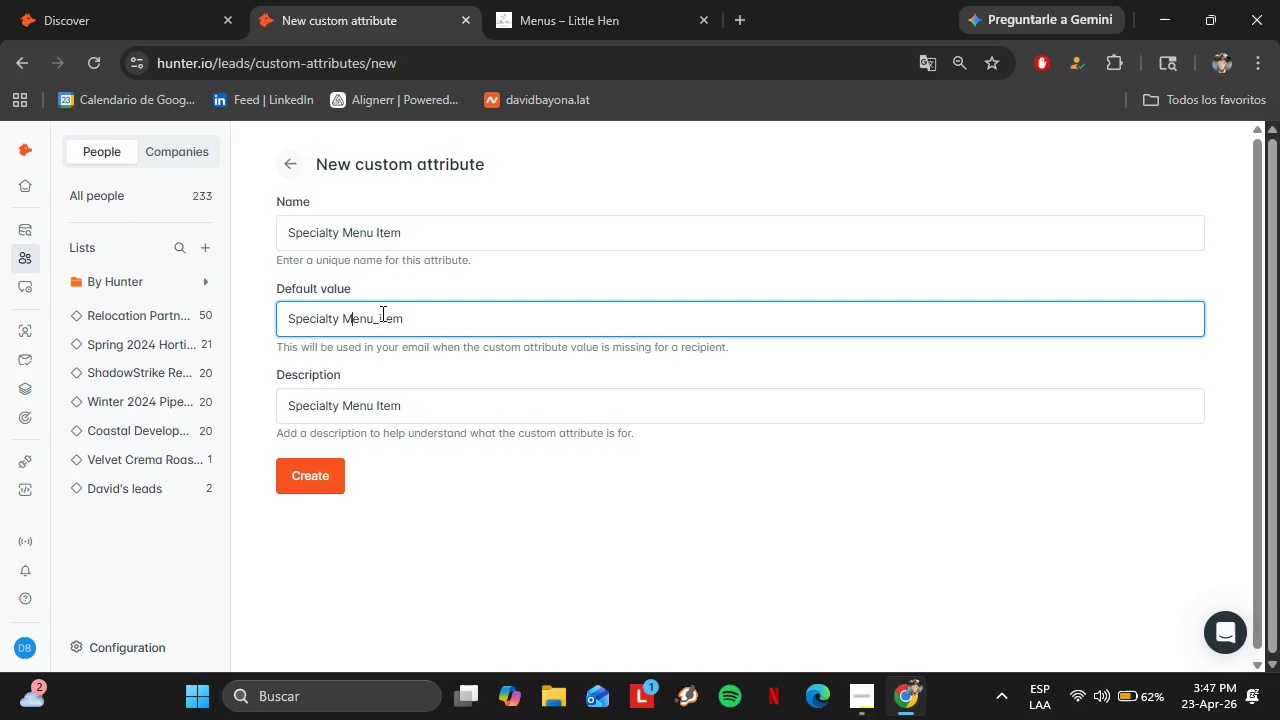 
key(ArrowLeft)
 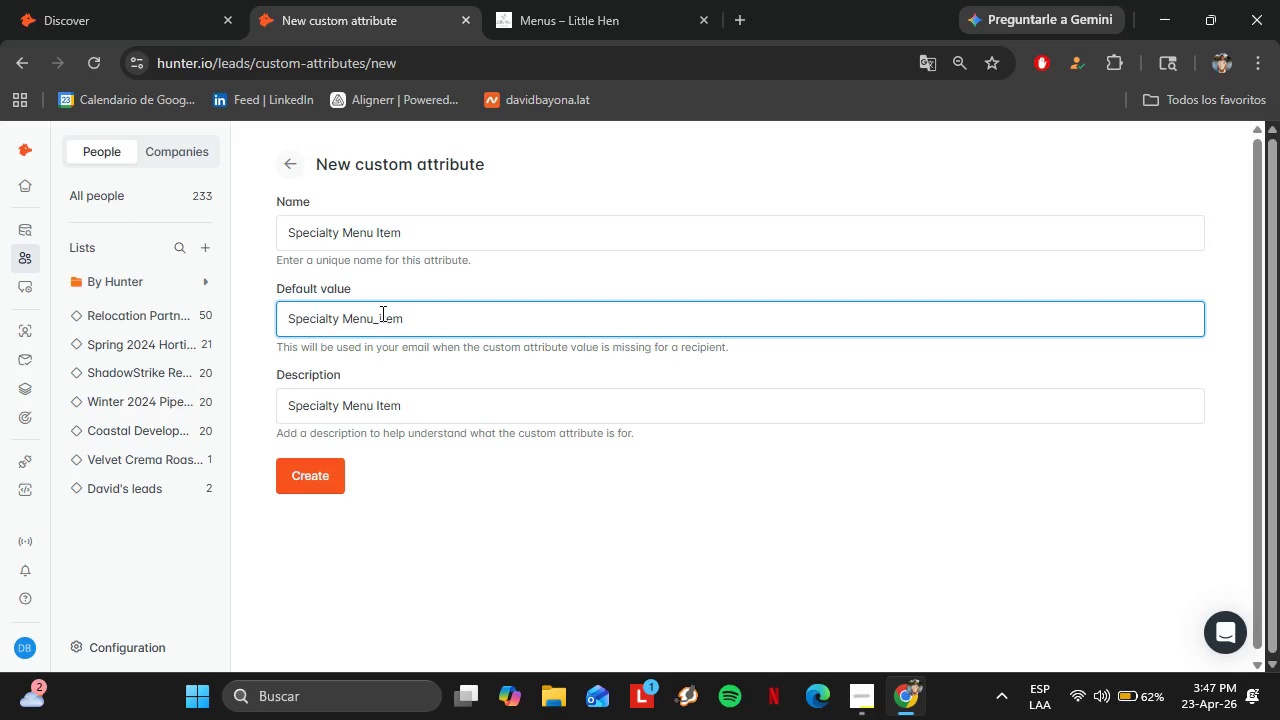 
key(Backspace)
 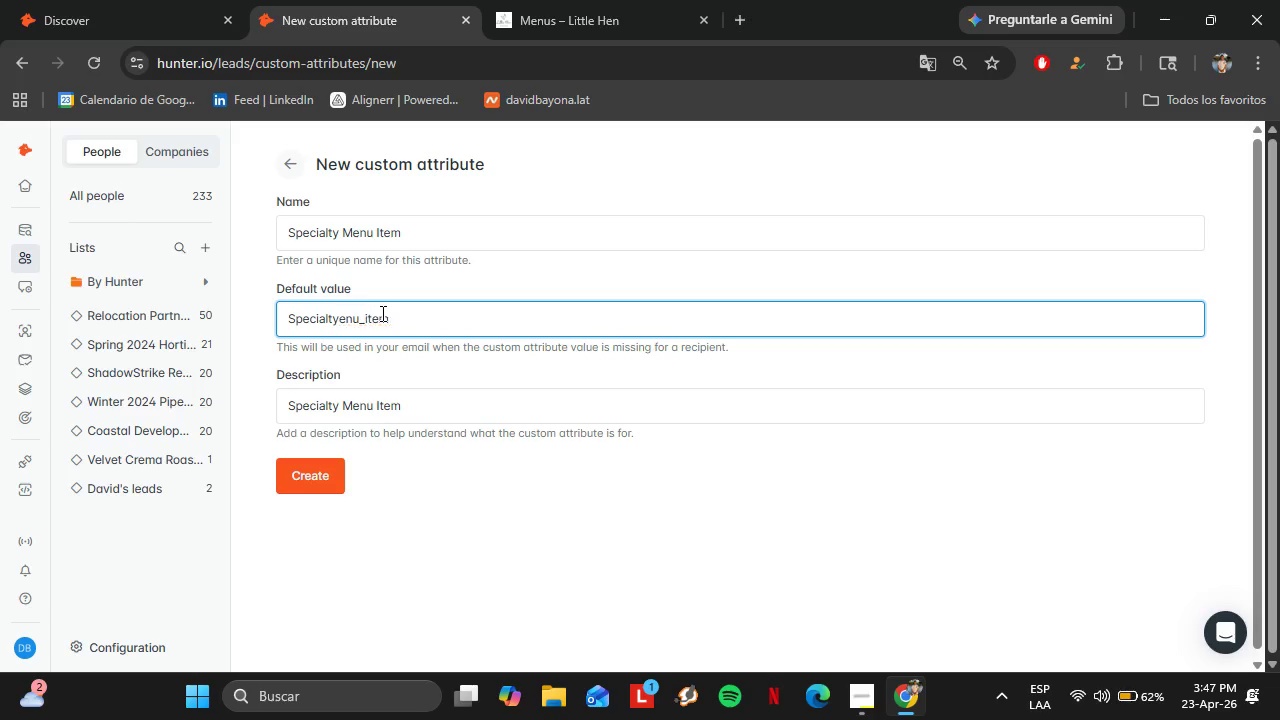 
key(Backspace)
 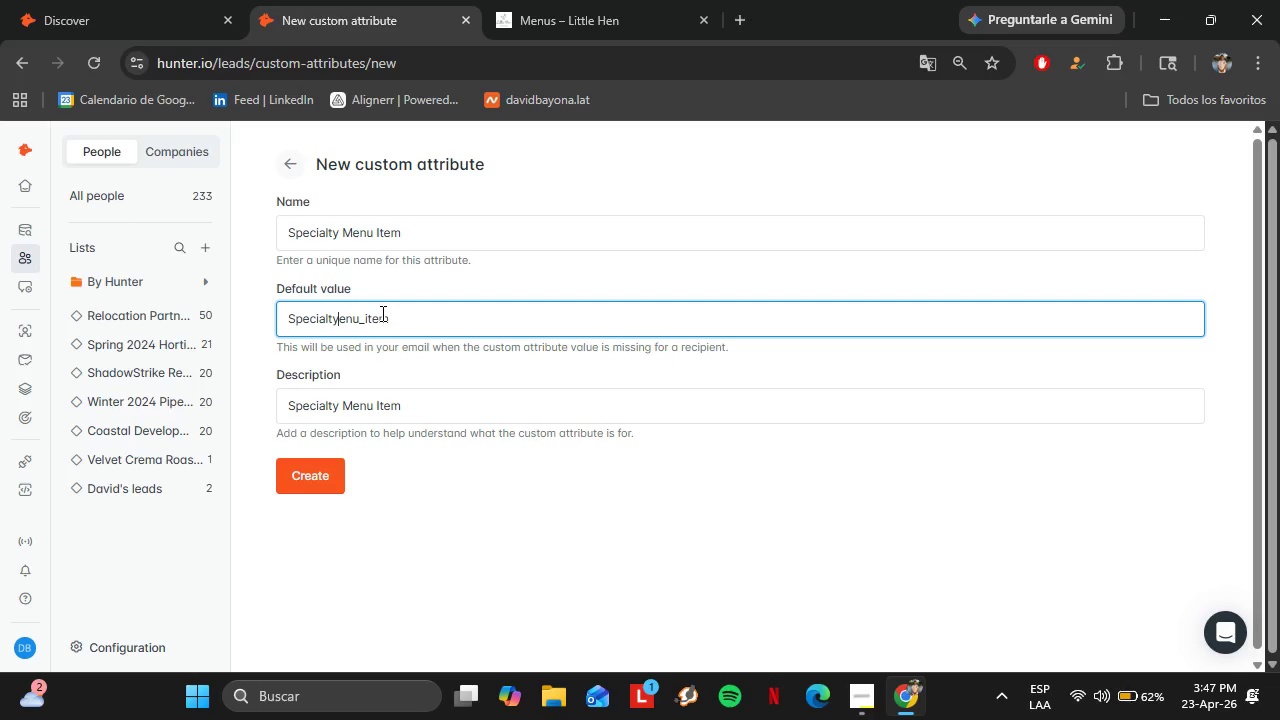 
key(Shift+Minus)
 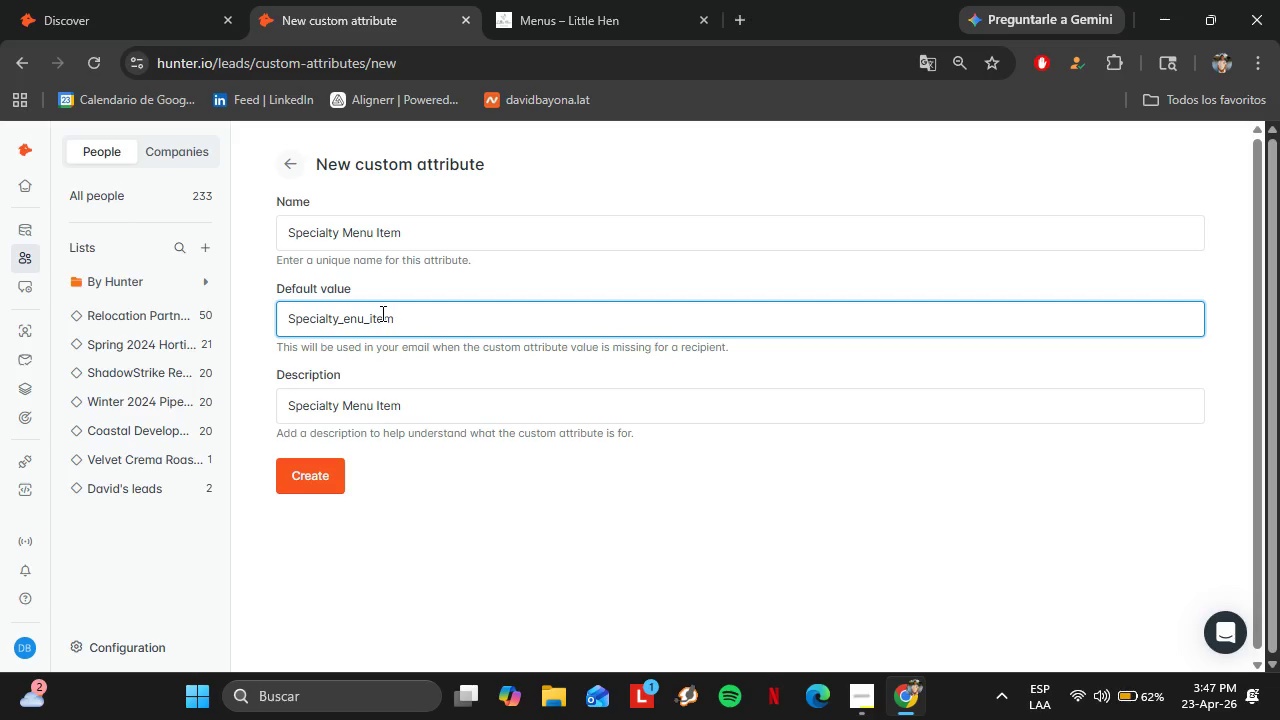 
key(M)
 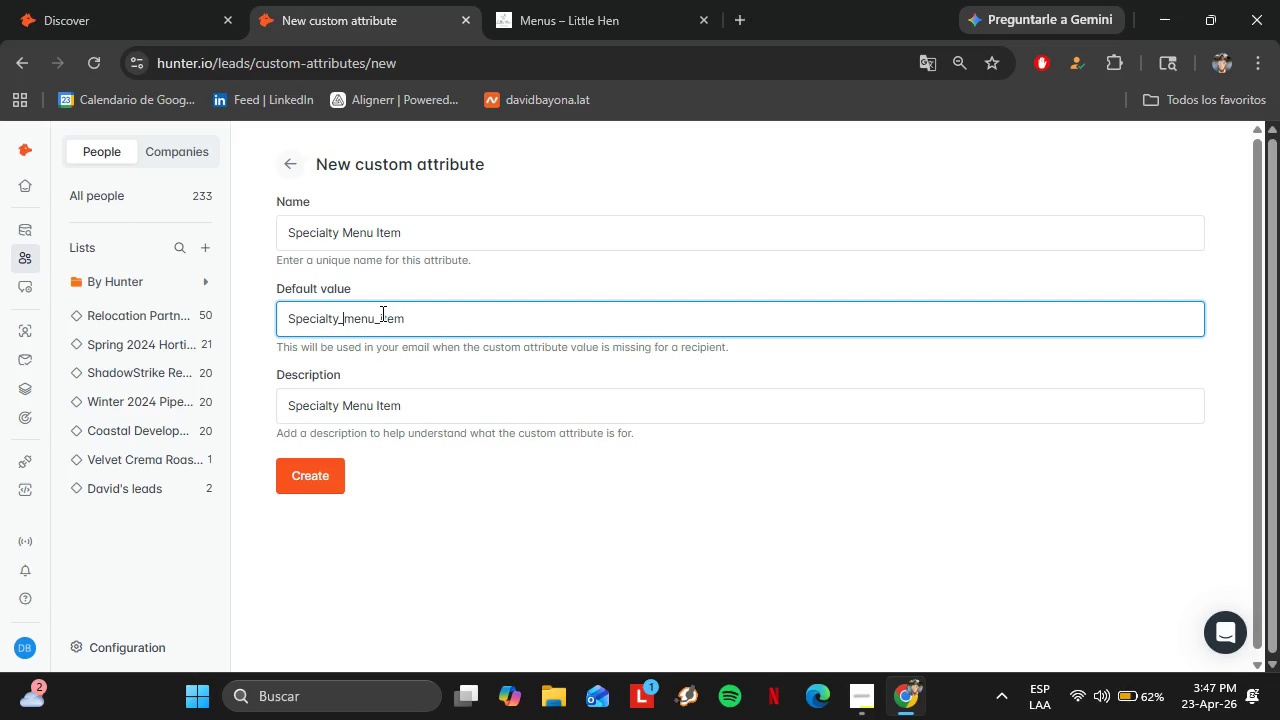 
hold_key(key=ArrowLeft, duration=0.78)
 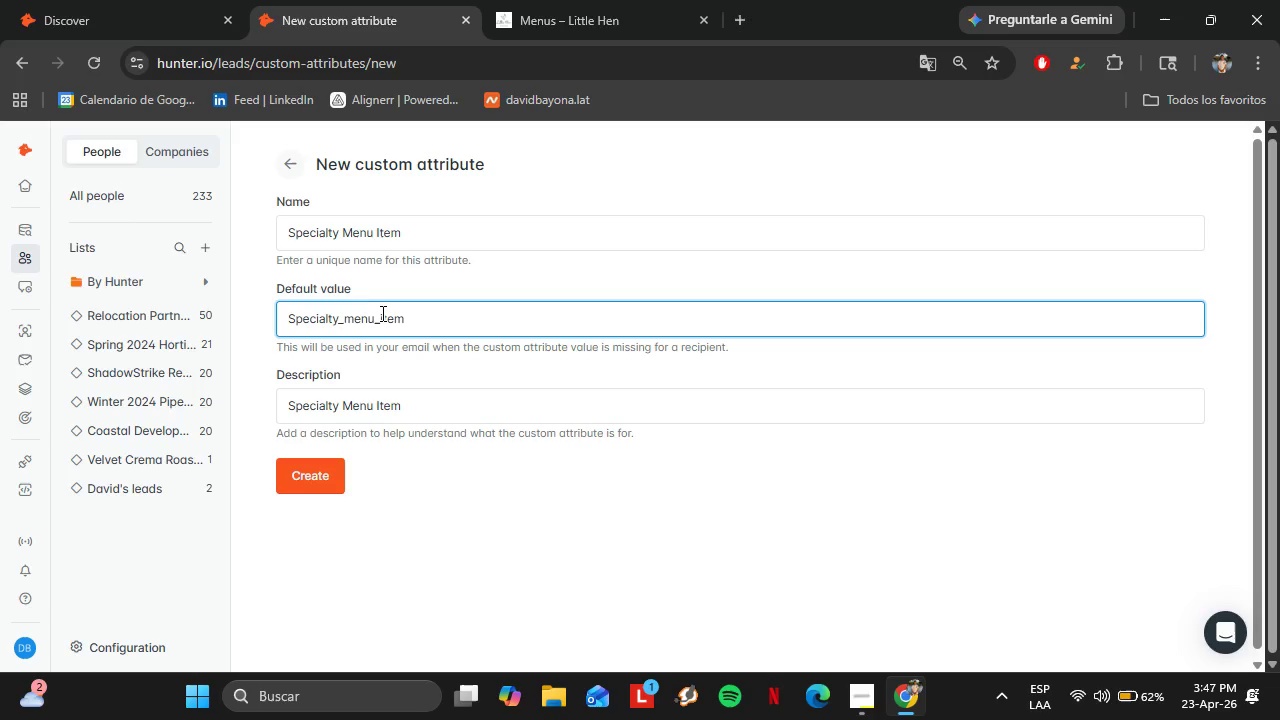 
key(Backspace)
 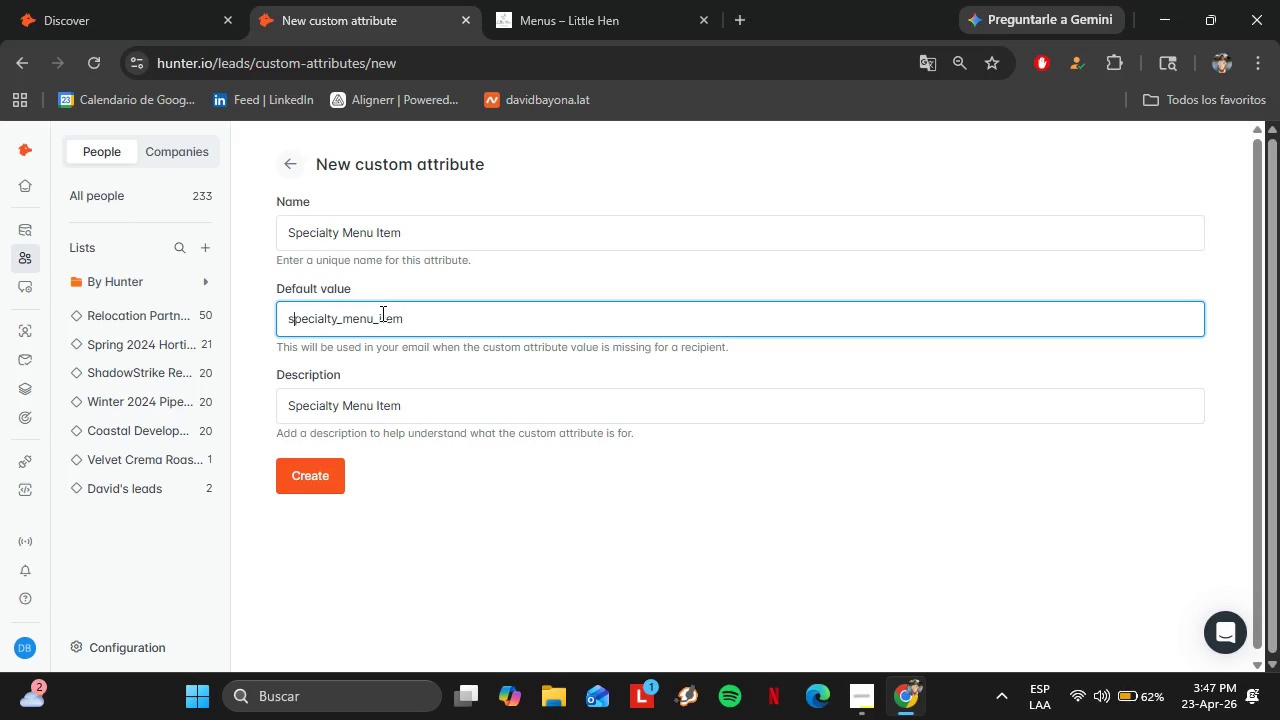 
key(S)
 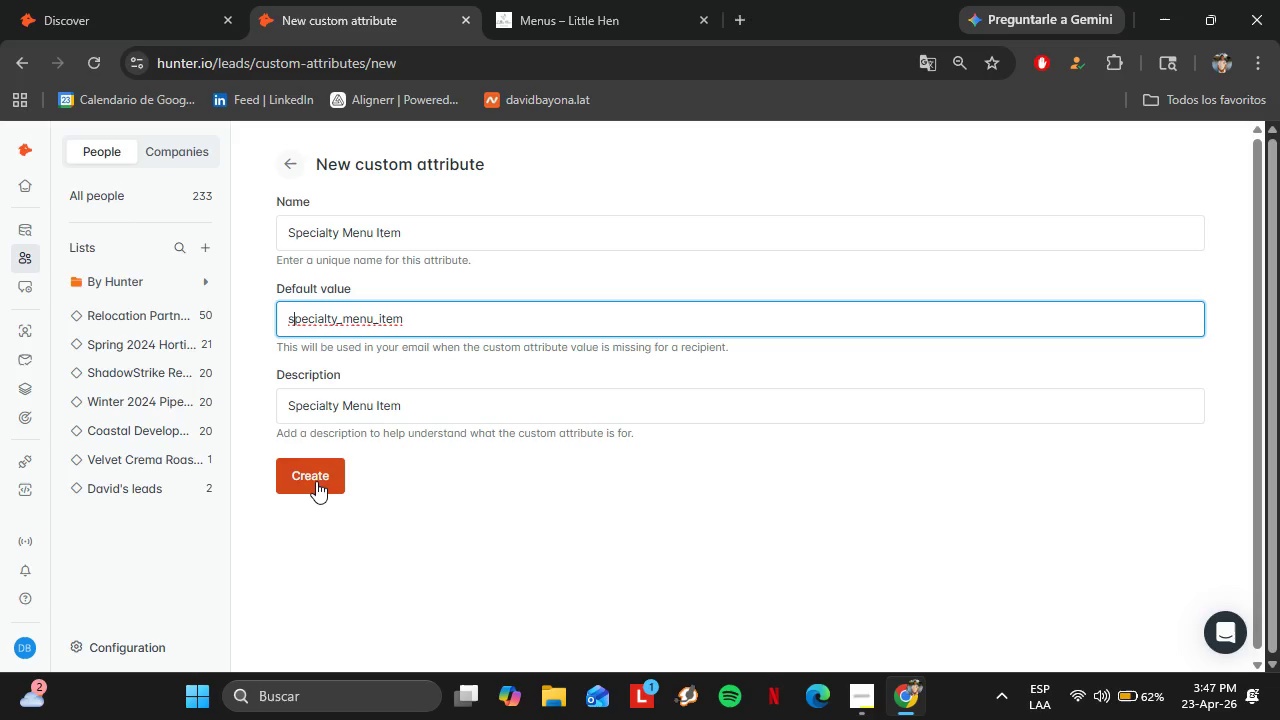 
left_click([311, 479])
 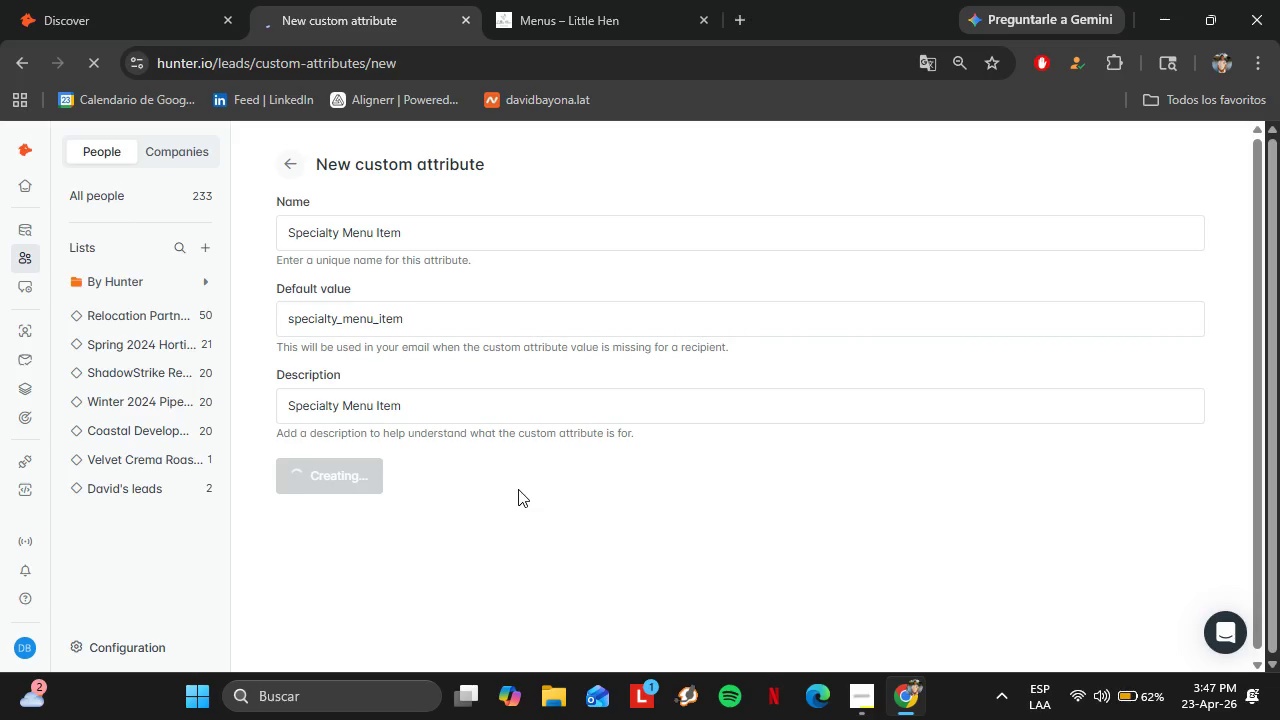 
left_click([514, 0])
 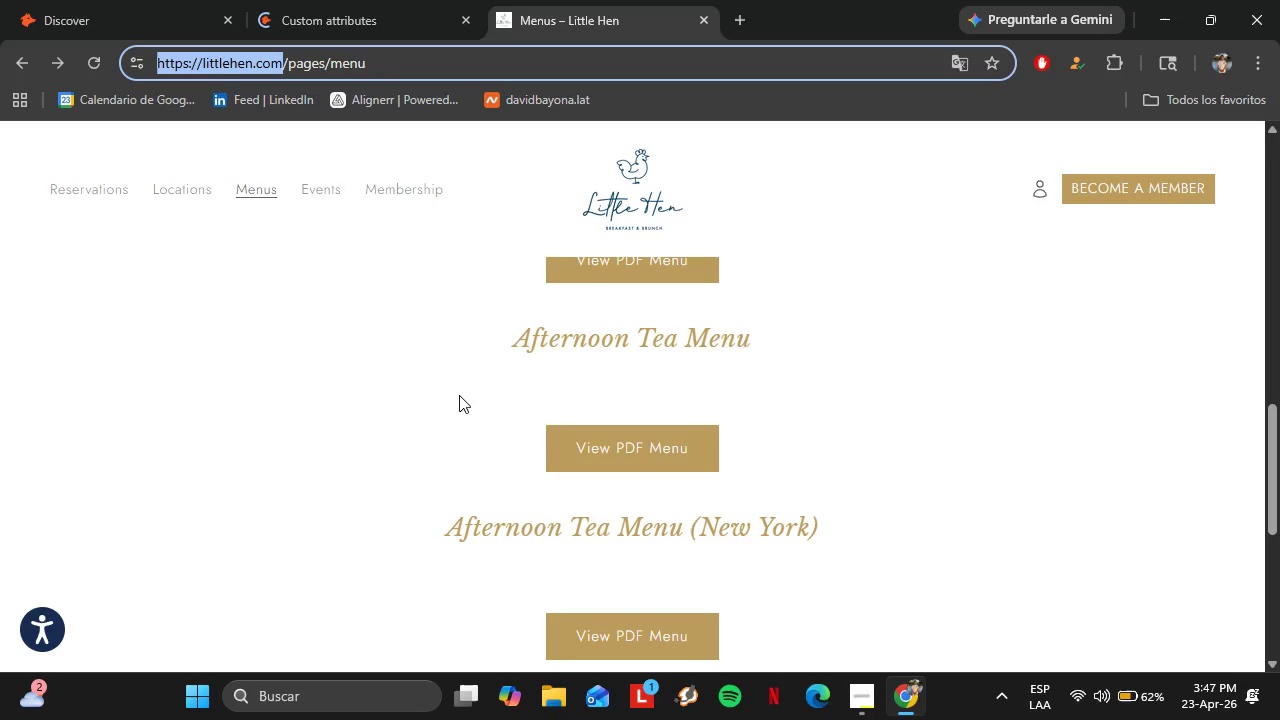 
scroll: coordinate [533, 390], scroll_direction: up, amount: 9.0
 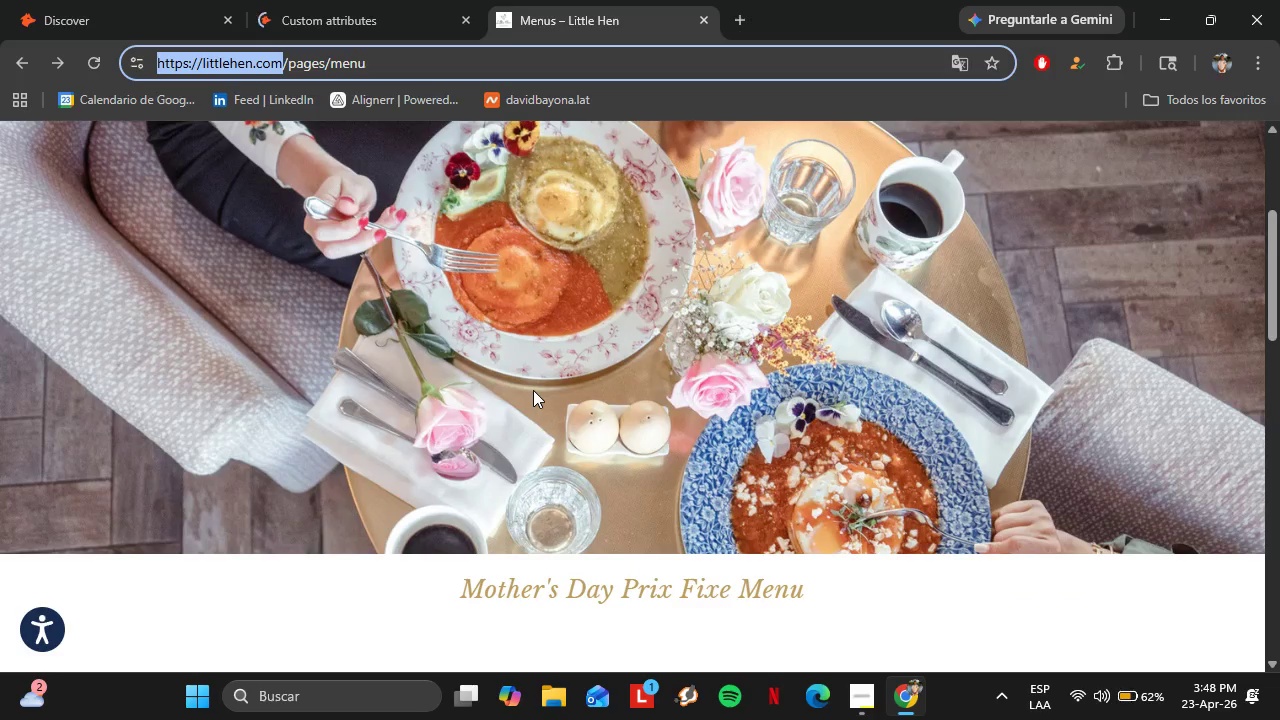 
scroll: coordinate [529, 393], scroll_direction: down, amount: 15.0
 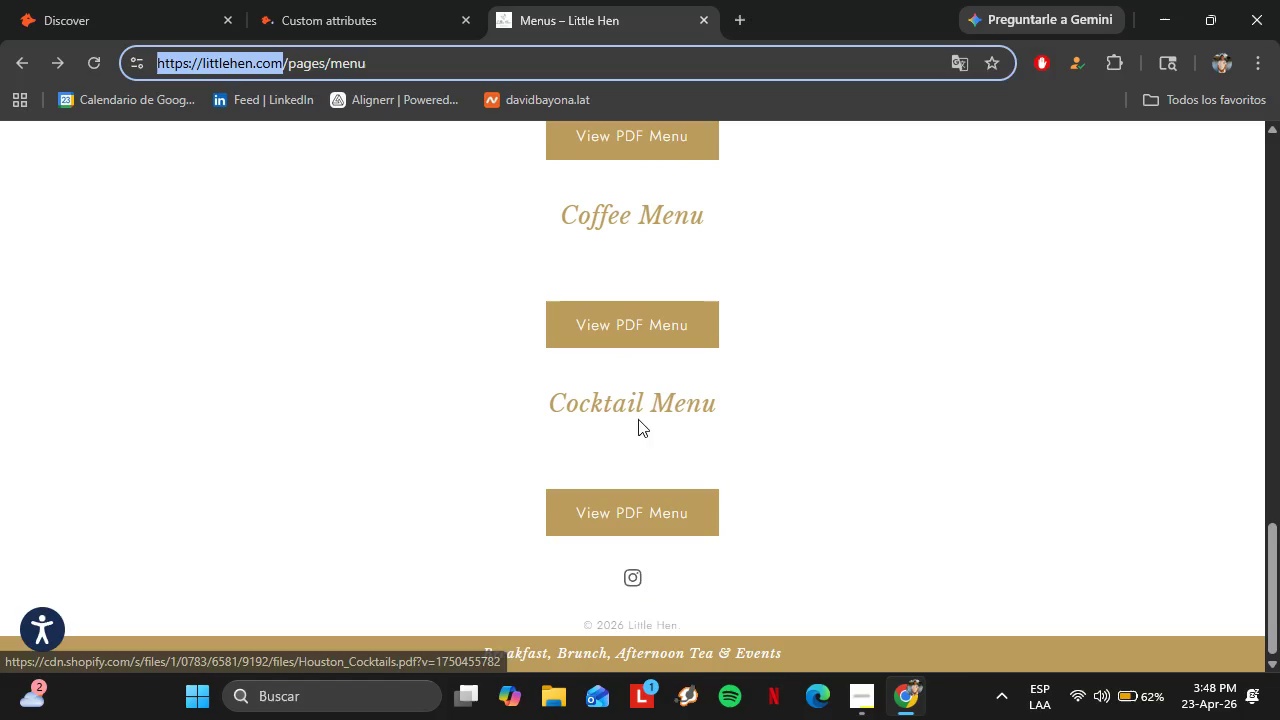 
scroll: coordinate [597, 339], scroll_direction: none, amount: 0.0
 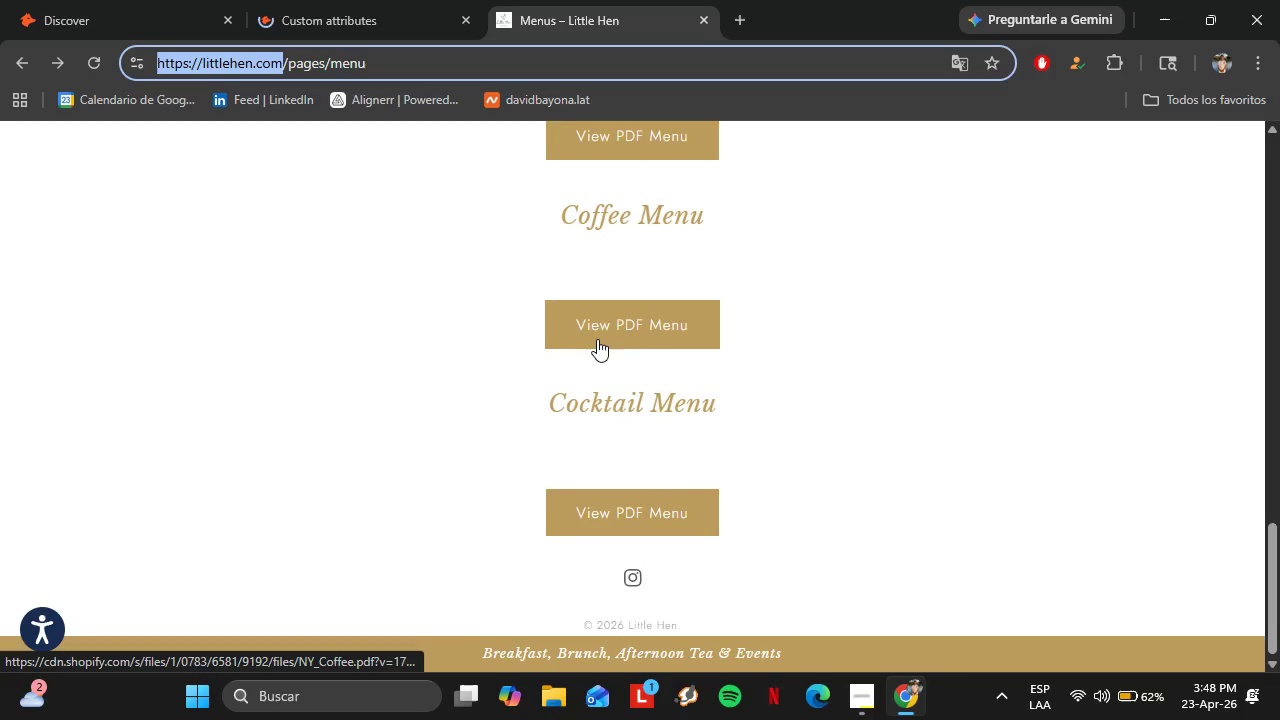 
scroll: coordinate [597, 338], scroll_direction: up, amount: 12.0
 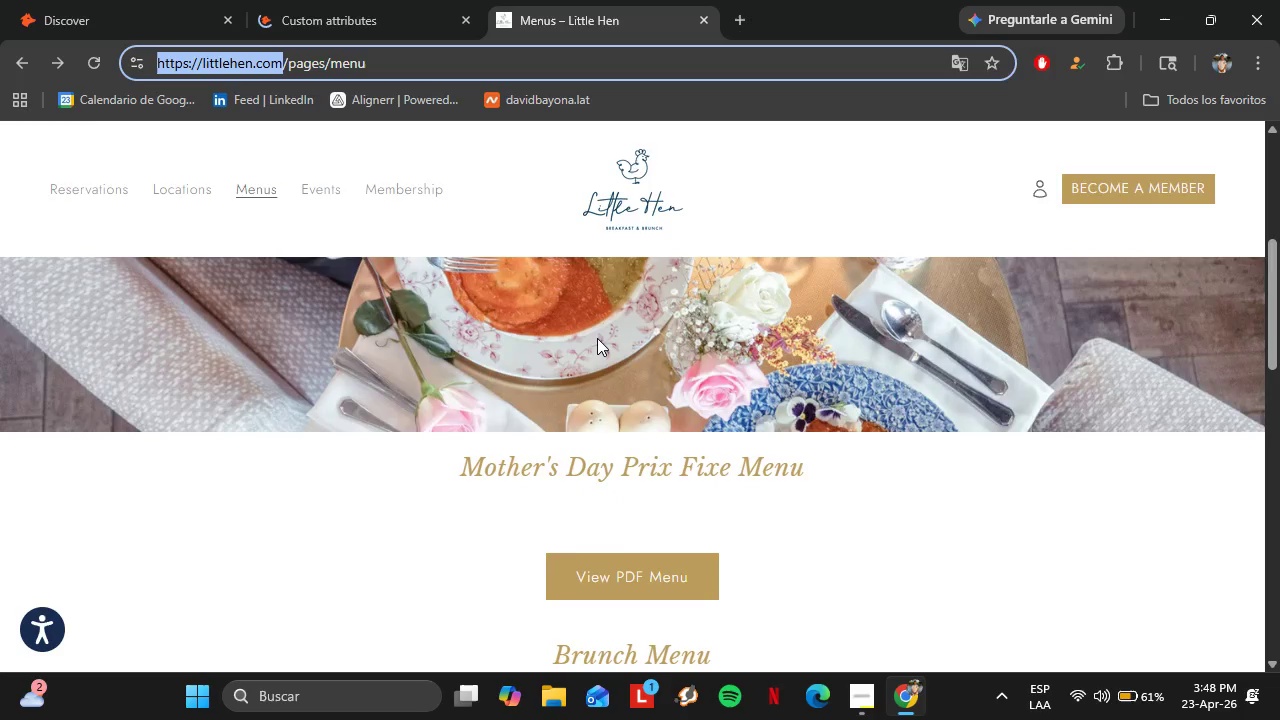 
scroll: coordinate [597, 338], scroll_direction: down, amount: 2.0
 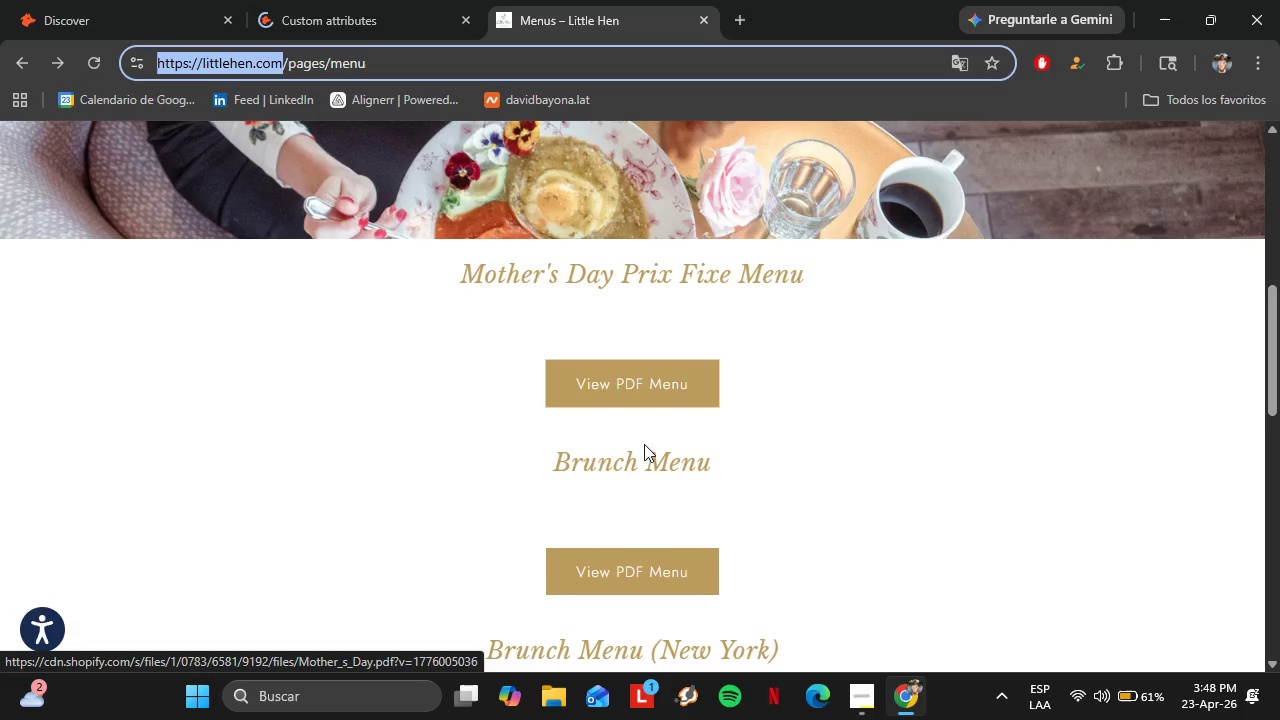 
wait(5.01)
 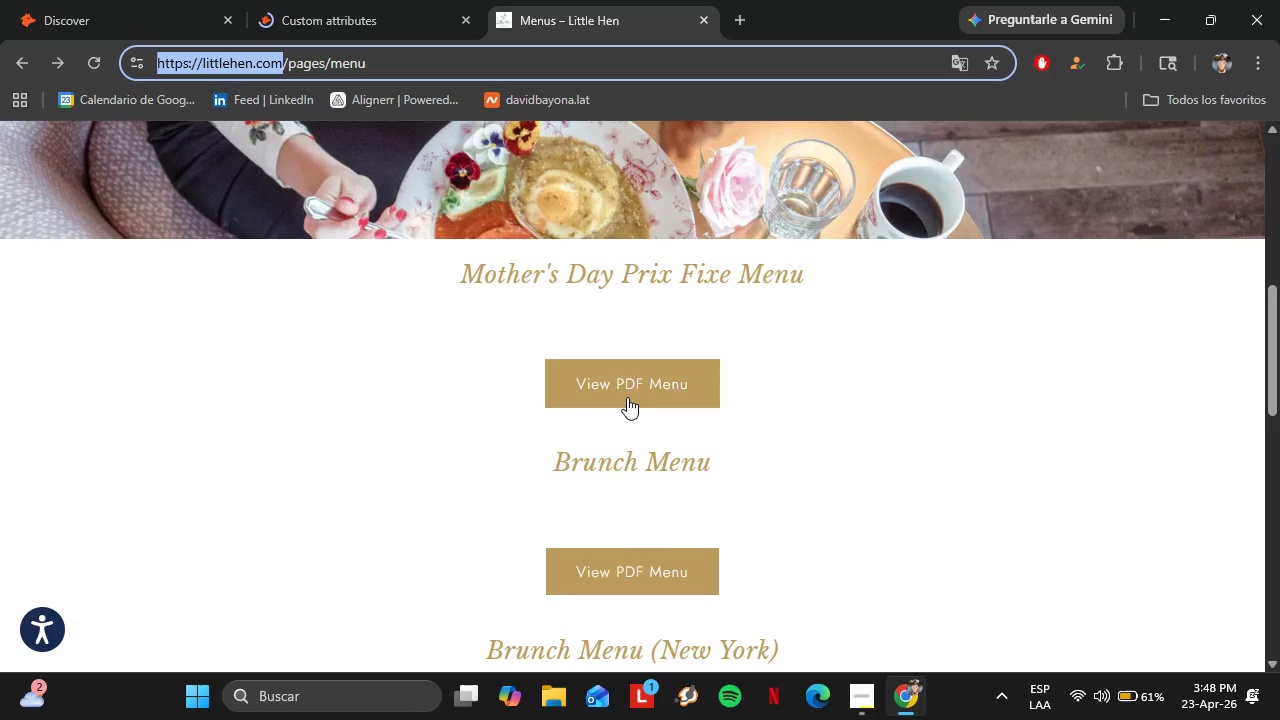 
left_click([638, 556])
 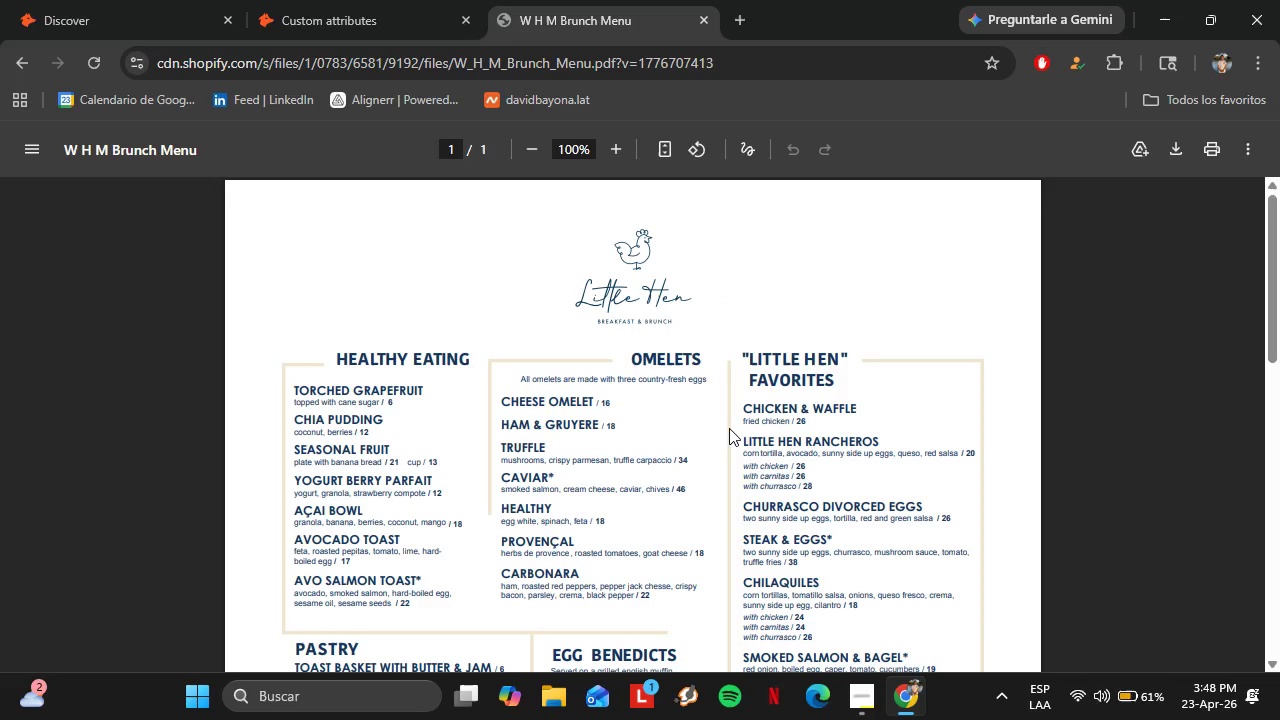 
scroll: coordinate [728, 425], scroll_direction: down, amount: 1.0
 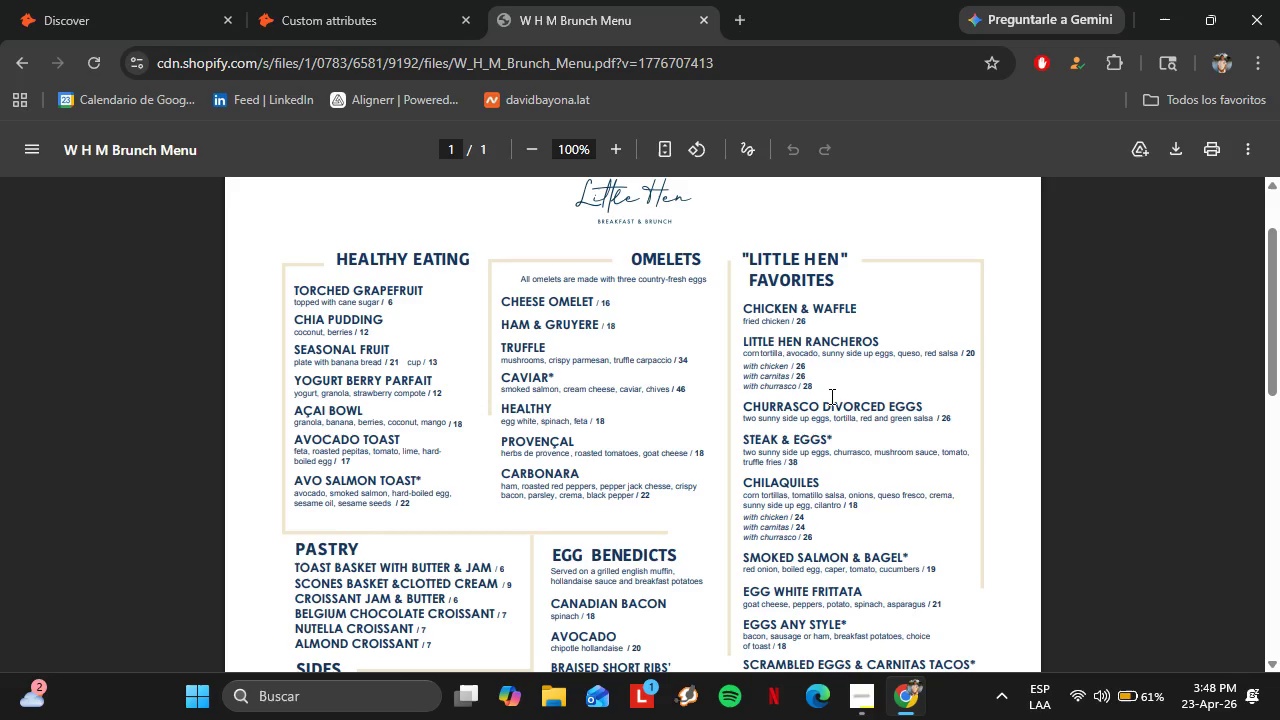 
wait(5.0)
 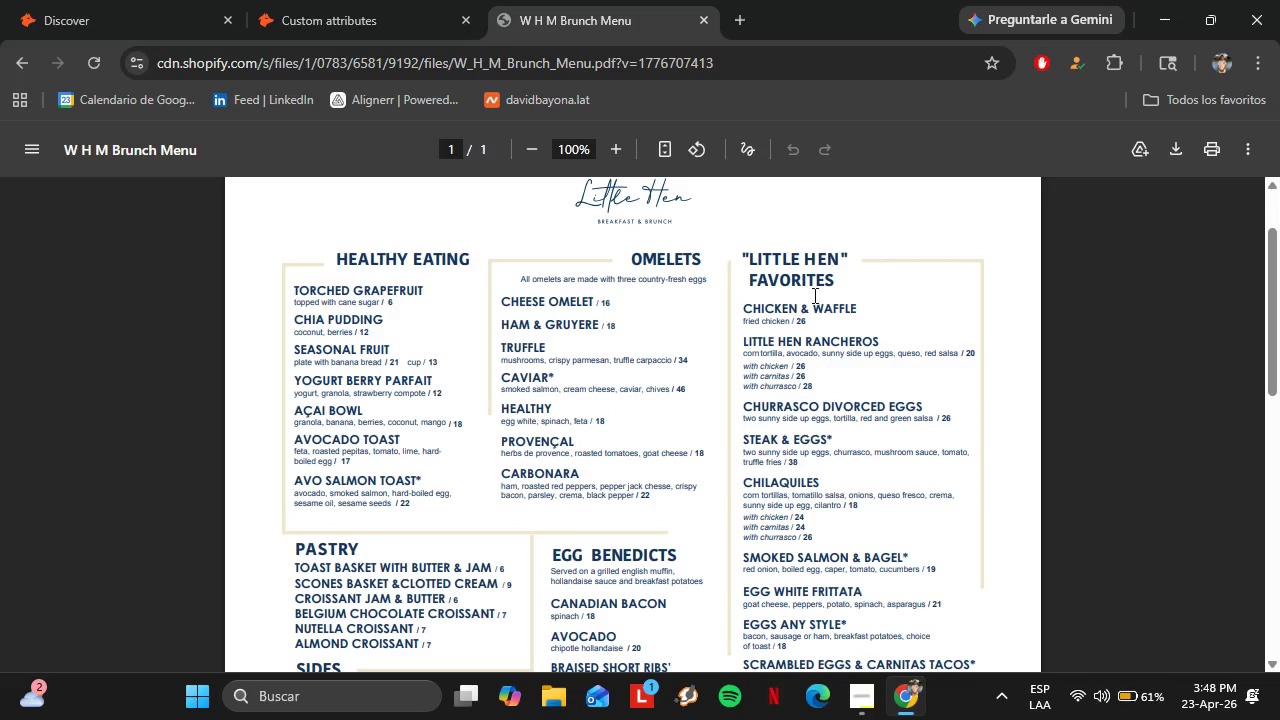 
scroll: coordinate [791, 446], scroll_direction: down, amount: 1.0
 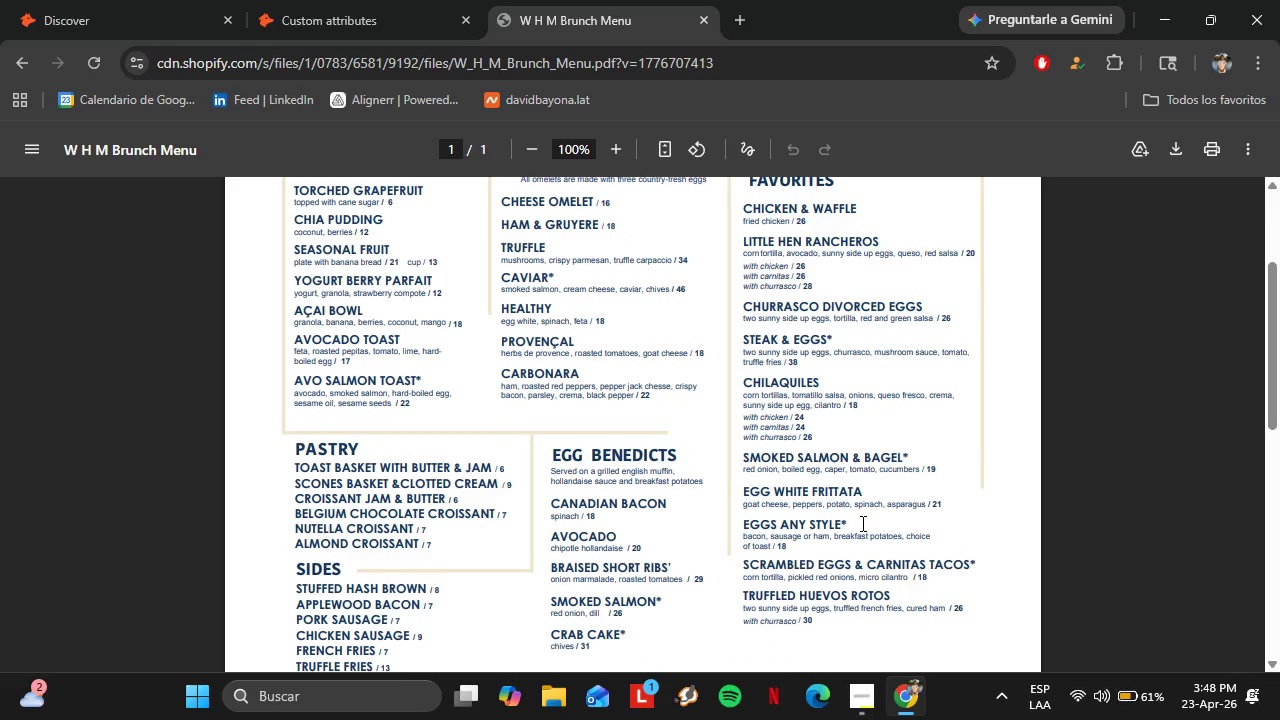 
wait(5.99)
 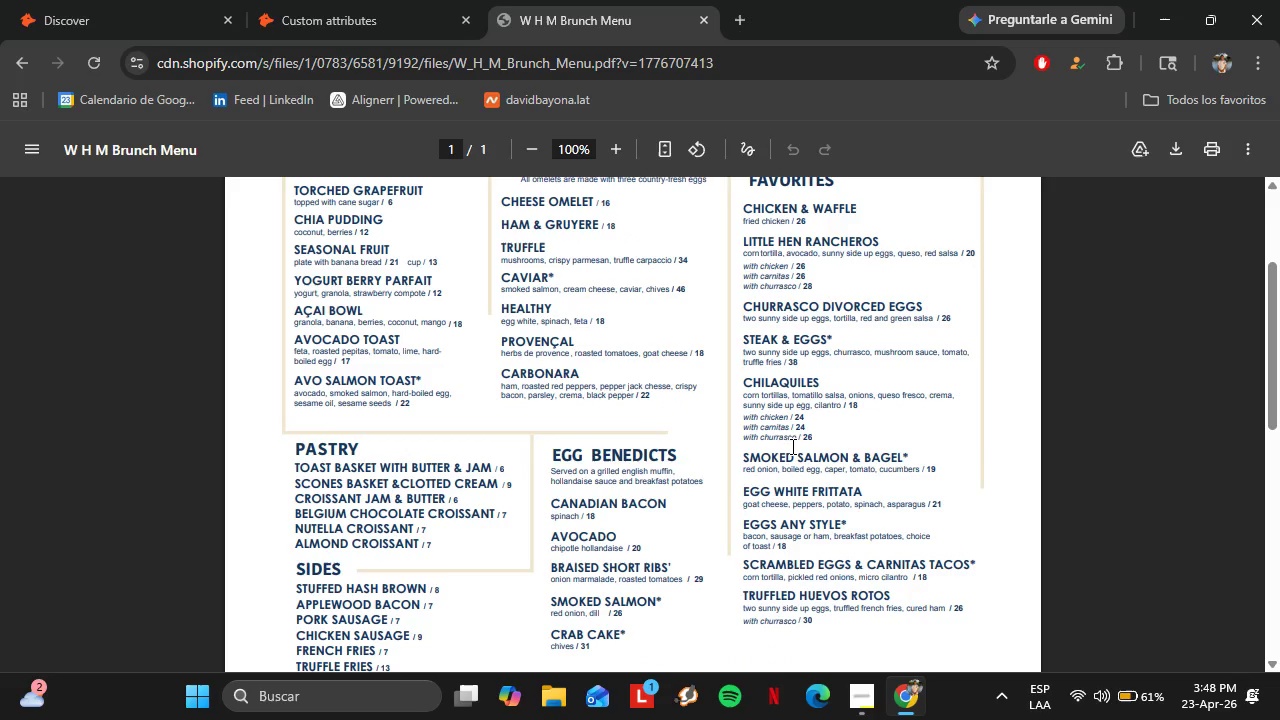 
scroll: coordinate [857, 518], scroll_direction: down, amount: 6.0
 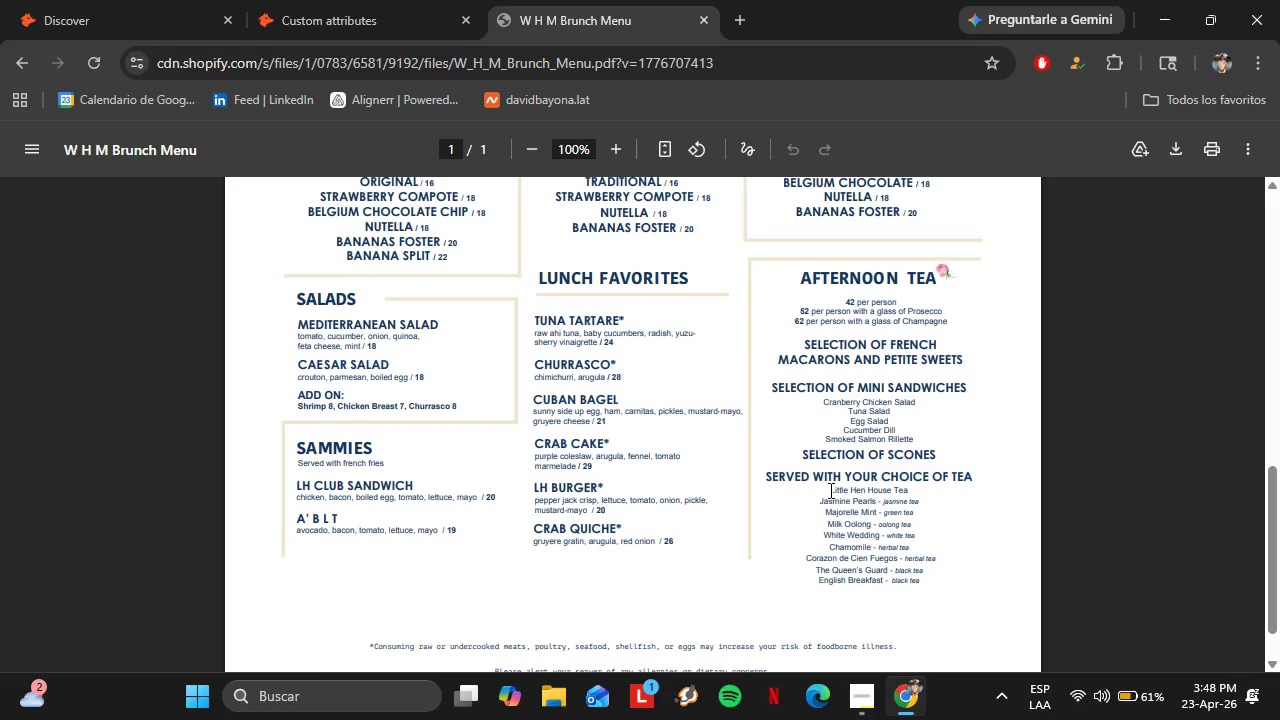 
left_click_drag(start_coordinate=[829, 490], to_coordinate=[907, 491])
 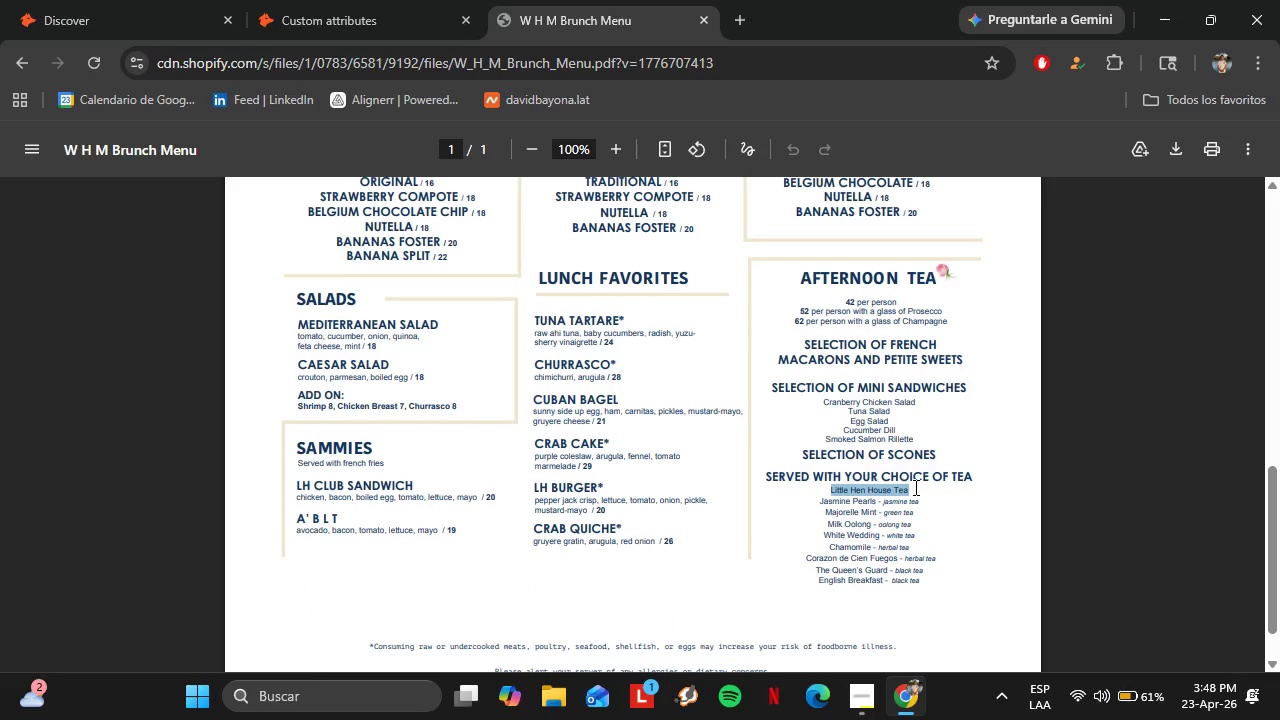 
key(Control+C)
 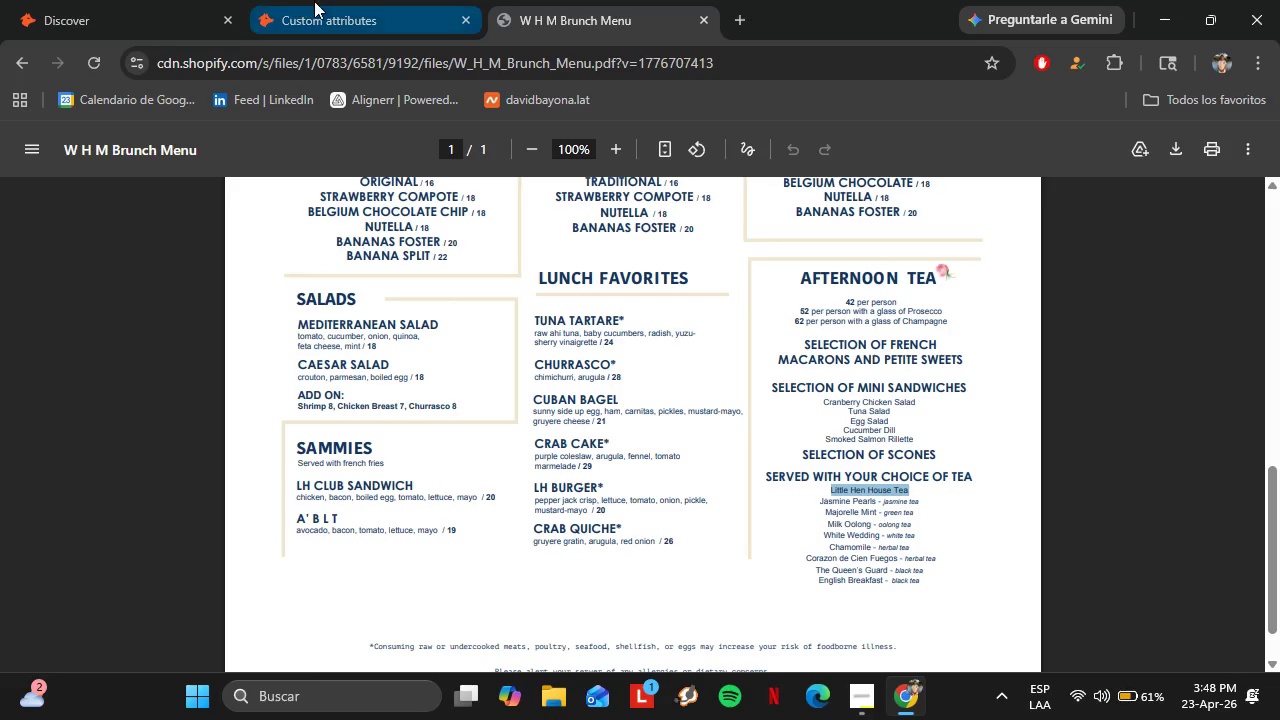 
left_click([324, 0])
 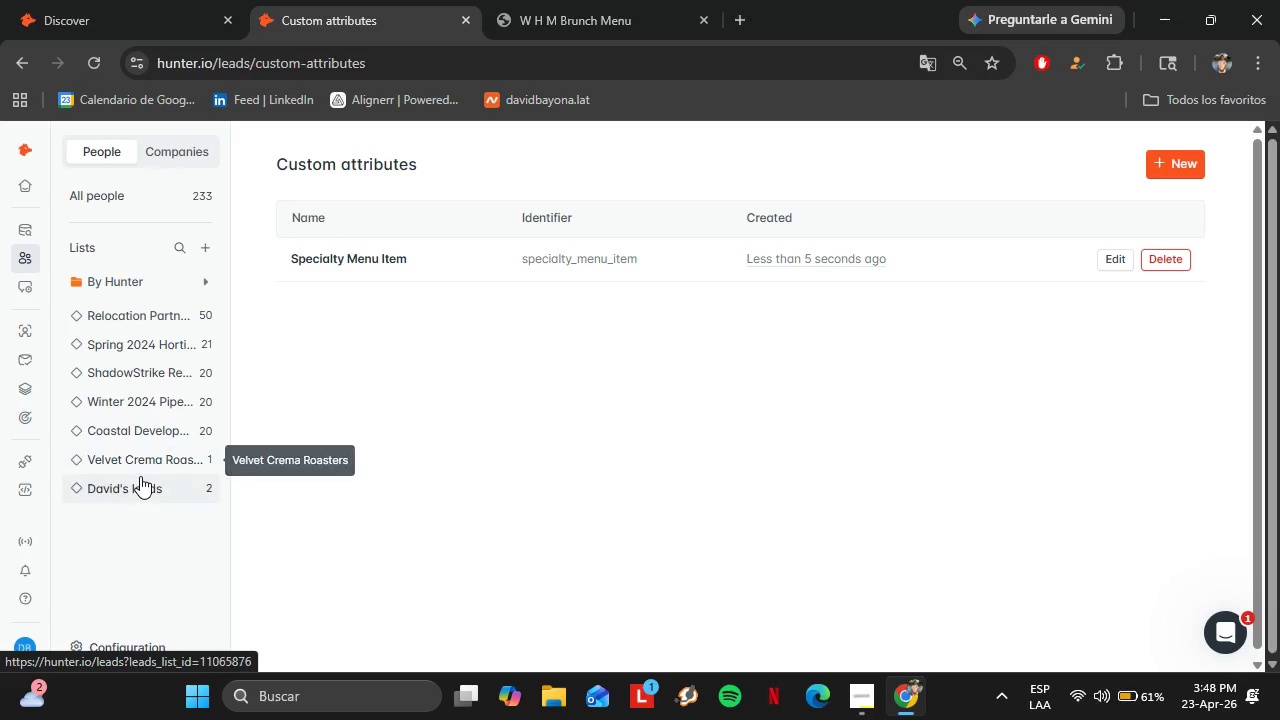 
left_click([137, 463])
 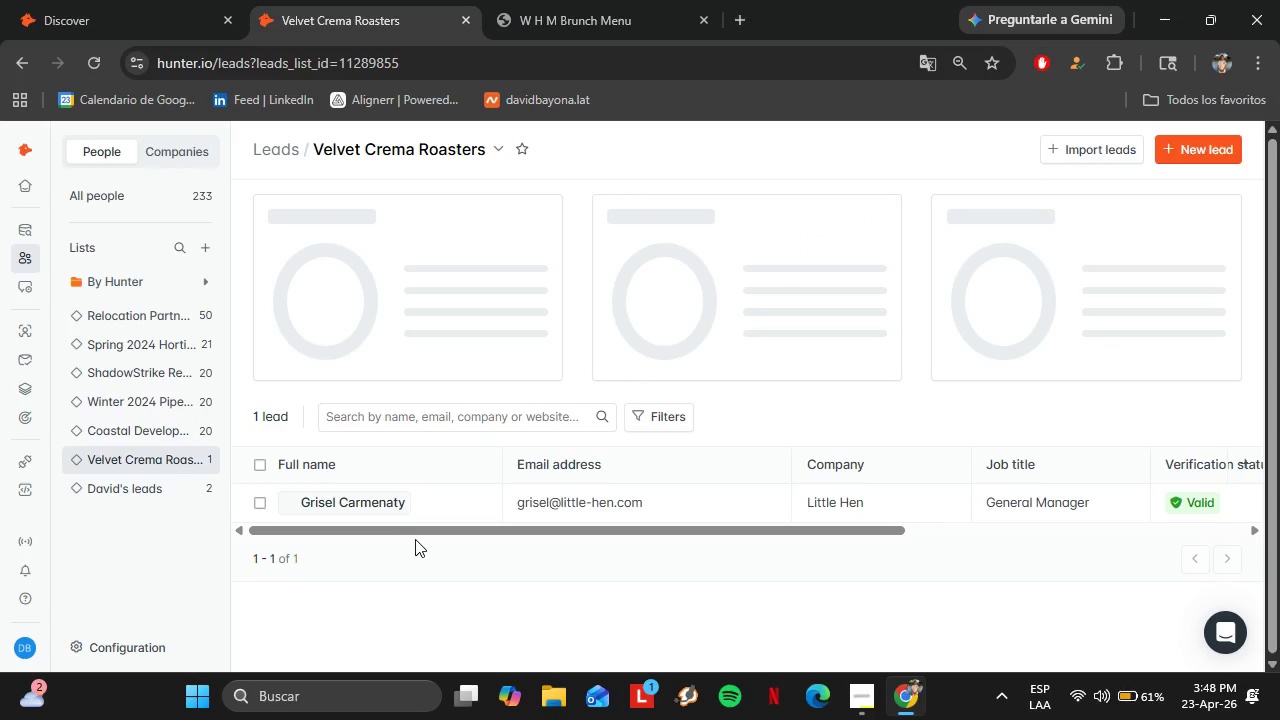 
left_click_drag(start_coordinate=[387, 532], to_coordinate=[894, 538])
 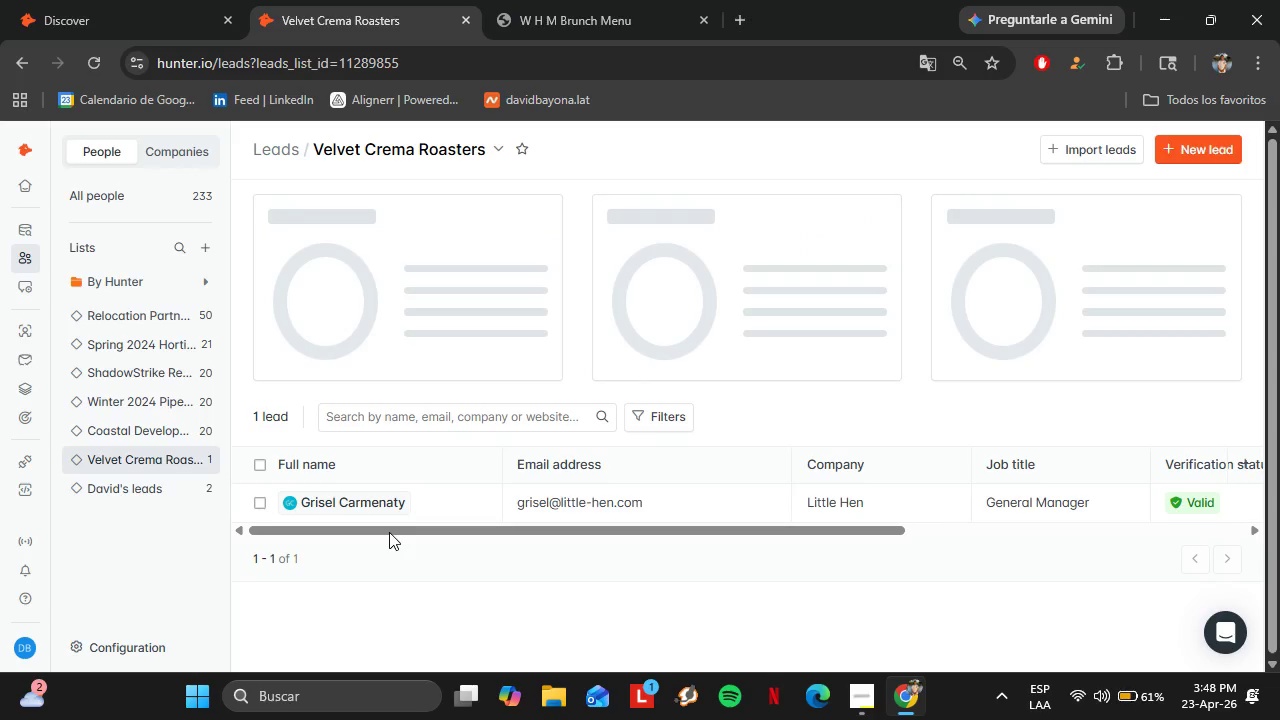 
left_click_drag(start_coordinate=[782, 542], to_coordinate=[856, 547])
 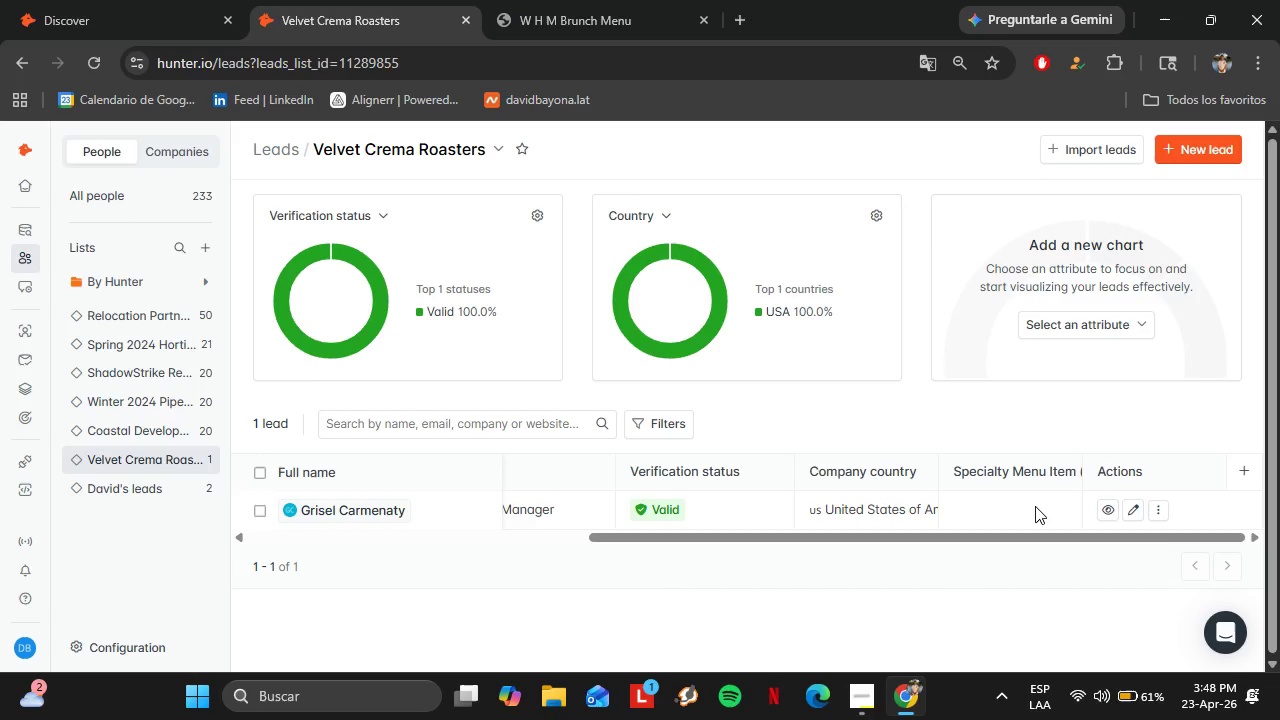 
double_click([1035, 506])
 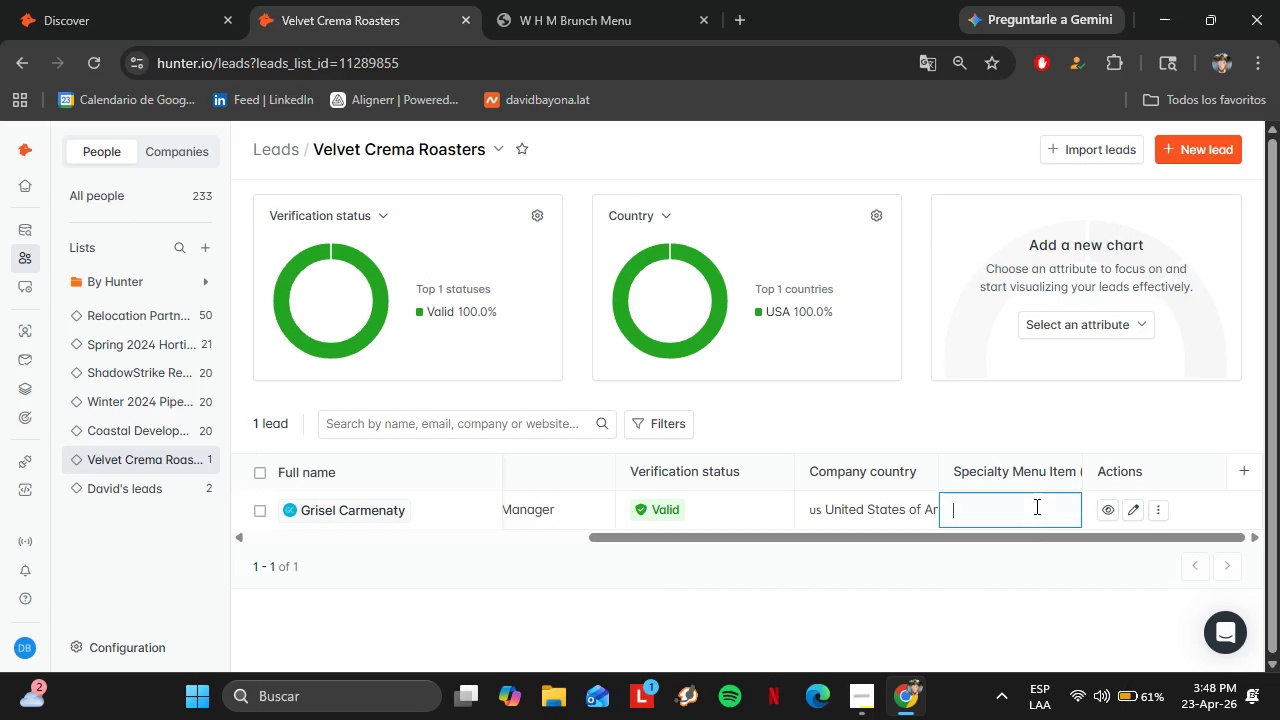 
triple_click([1035, 506])
 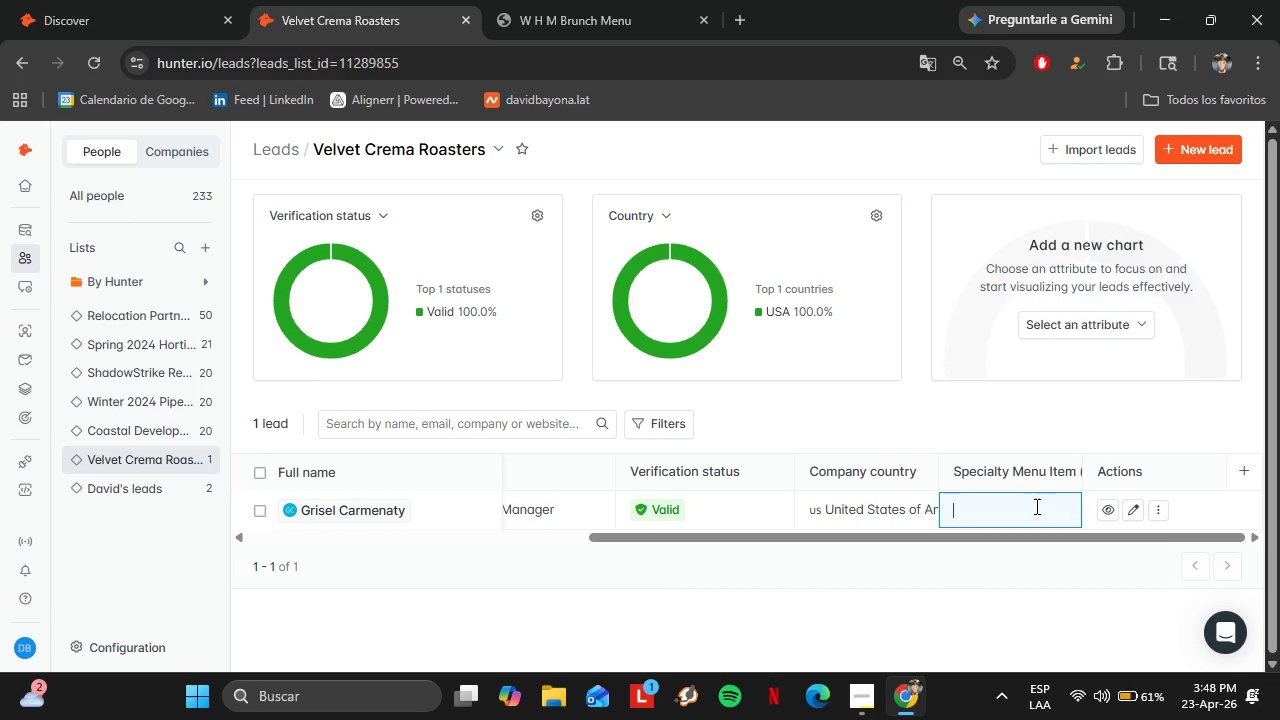 
key(Control+V)
 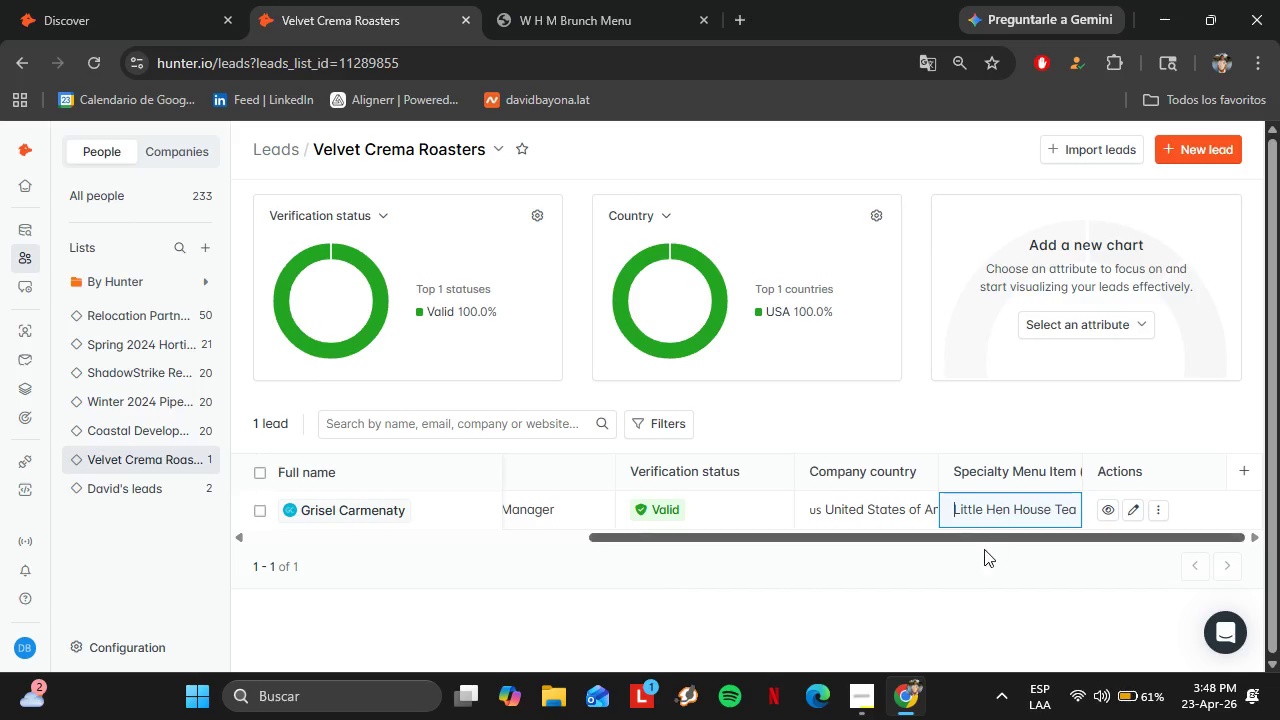 
left_click([966, 574])
 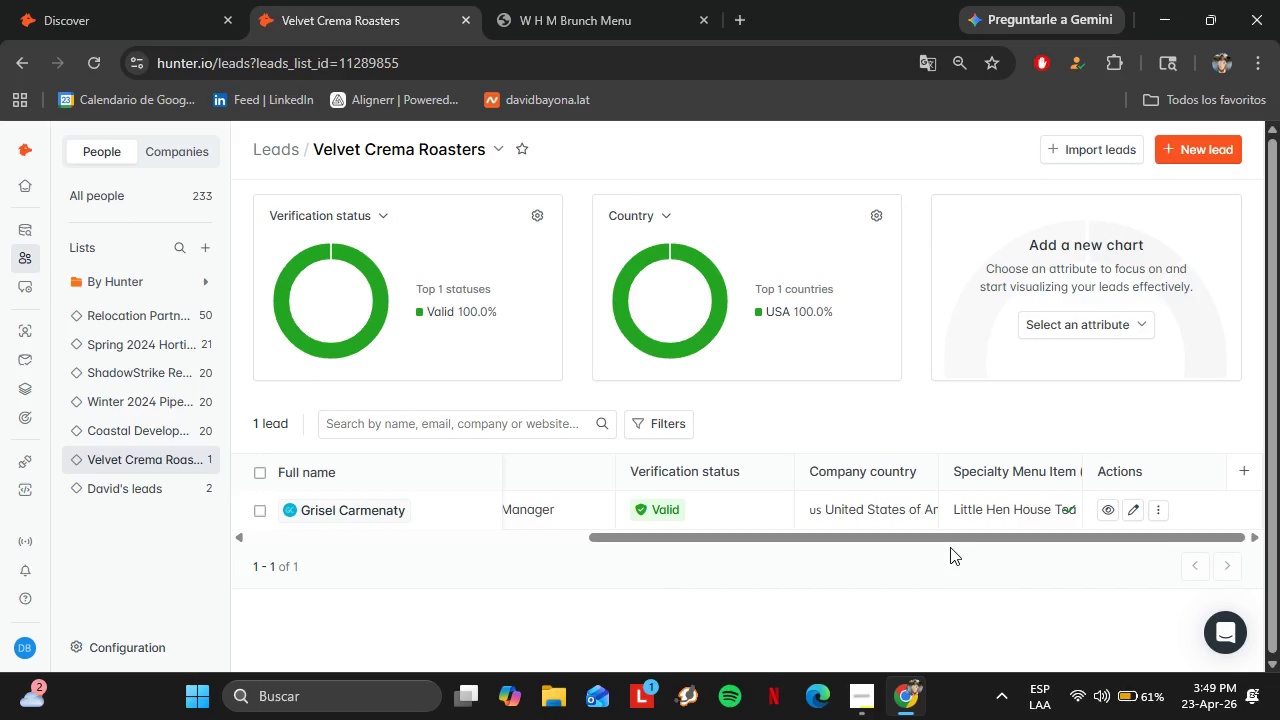 
left_click_drag(start_coordinate=[945, 543], to_coordinate=[1028, 572])
 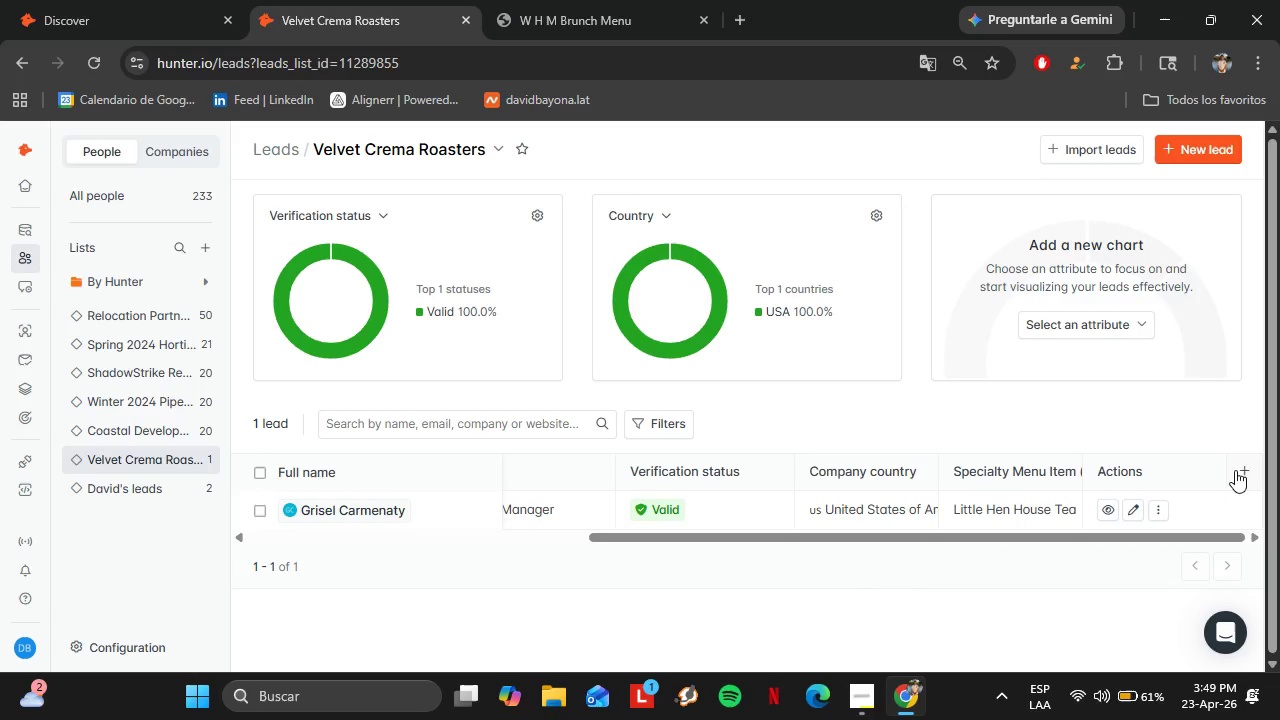 
left_click([1247, 468])
 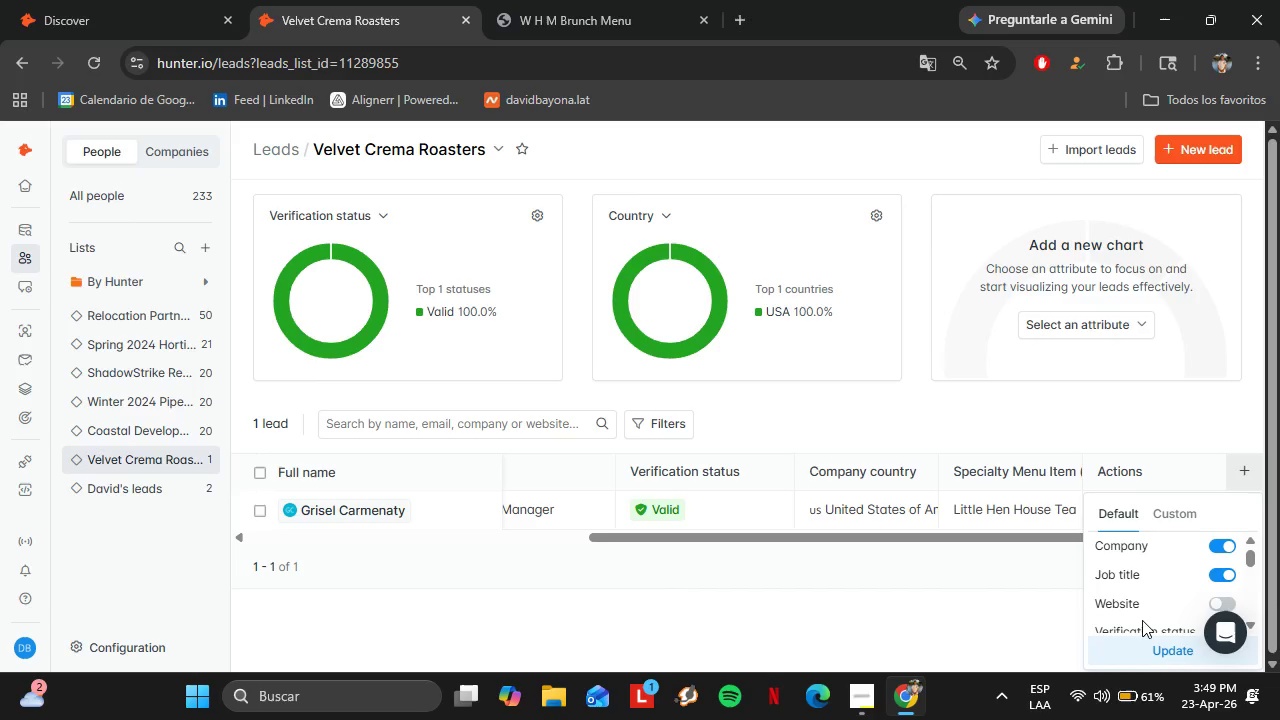 
scroll: coordinate [1147, 590], scroll_direction: down, amount: 6.0
 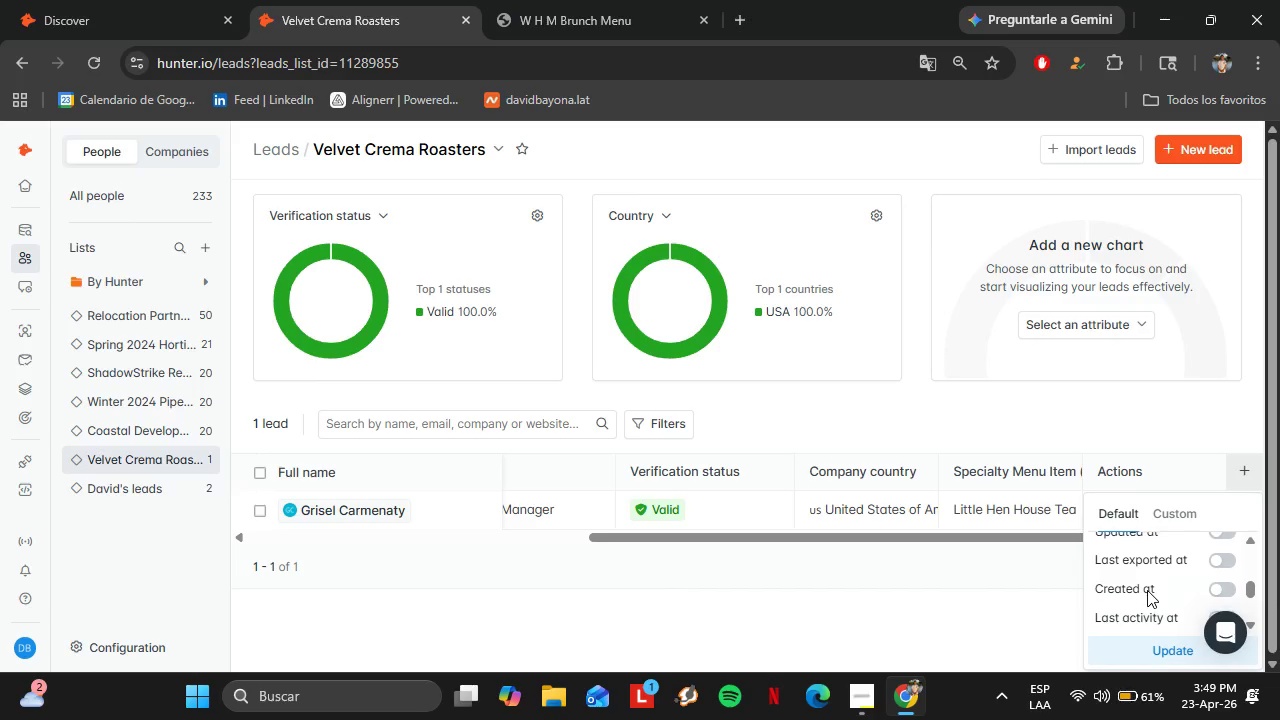 
scroll: coordinate [1147, 590], scroll_direction: up, amount: 1.0
 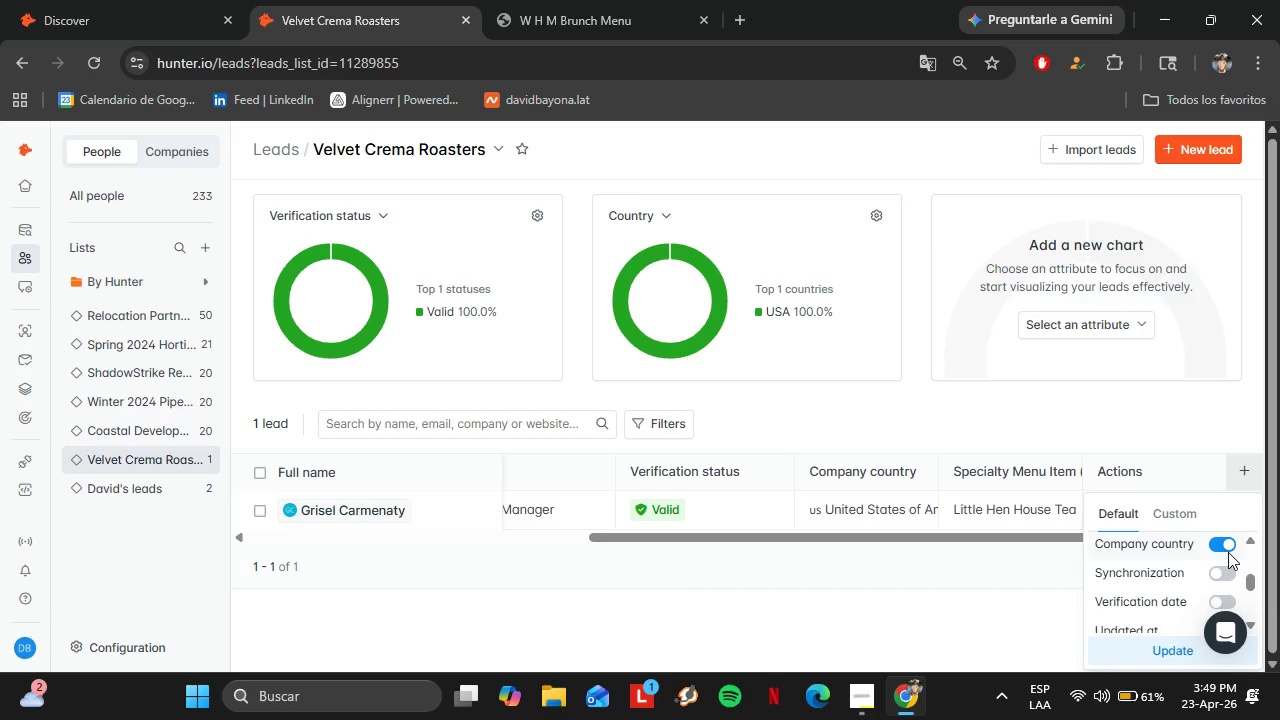 
left_click([1228, 551])
 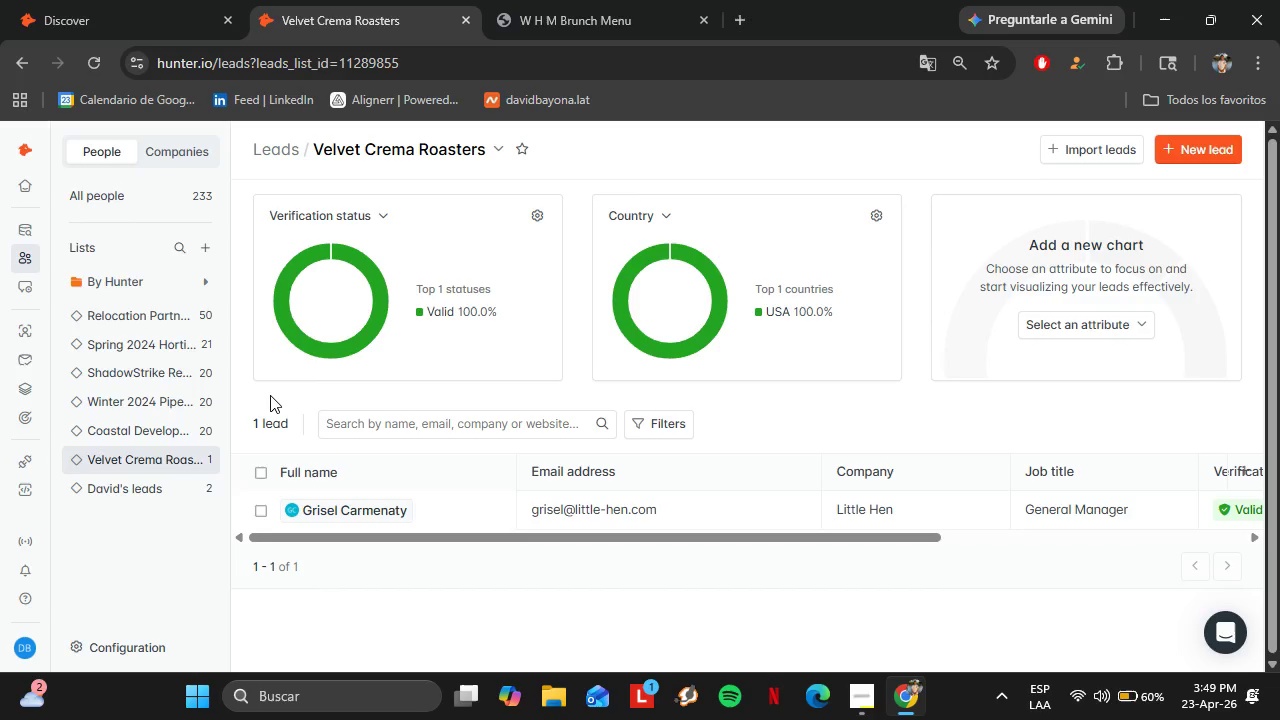 
wait(12.59)
 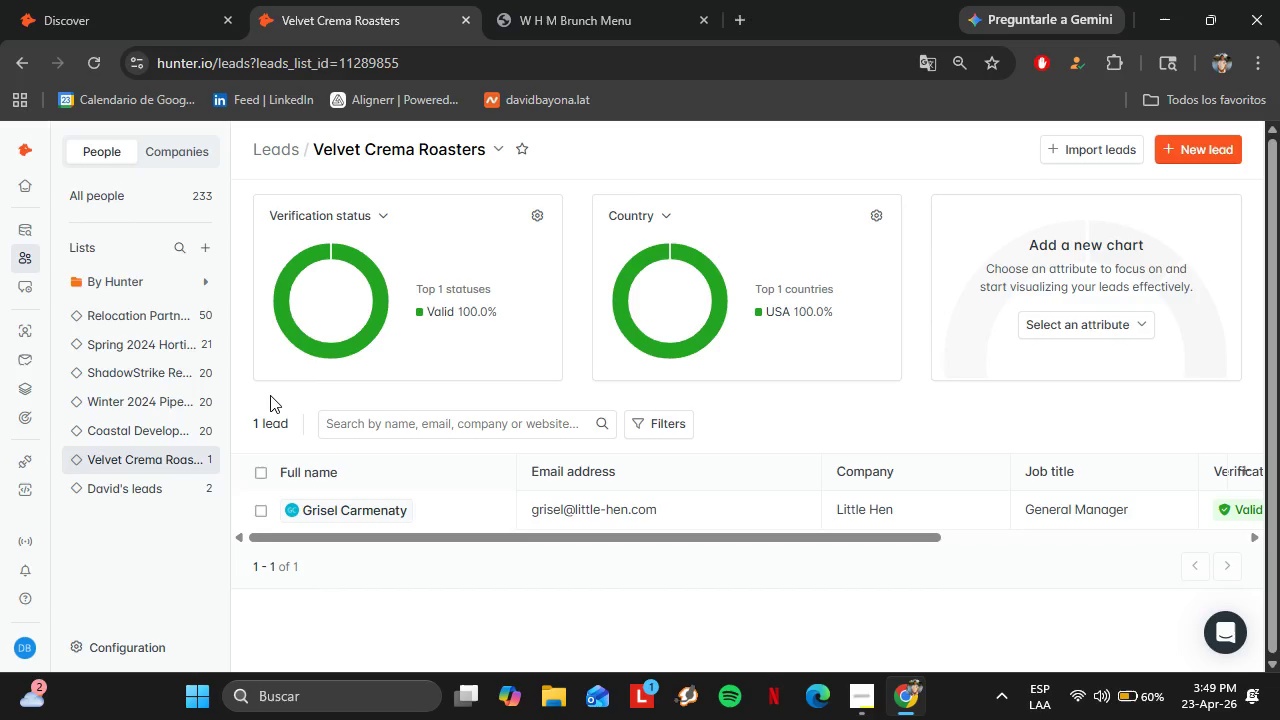 
left_click([175, 19])
 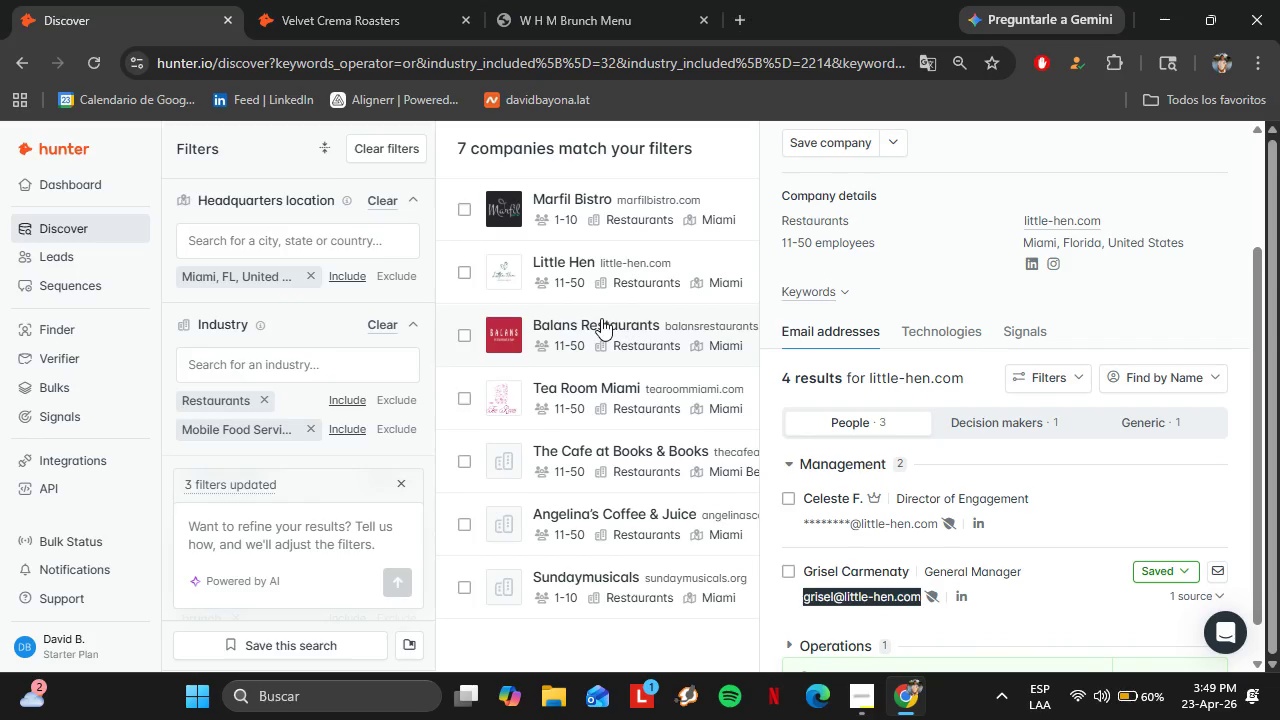 
left_click([584, 325])
 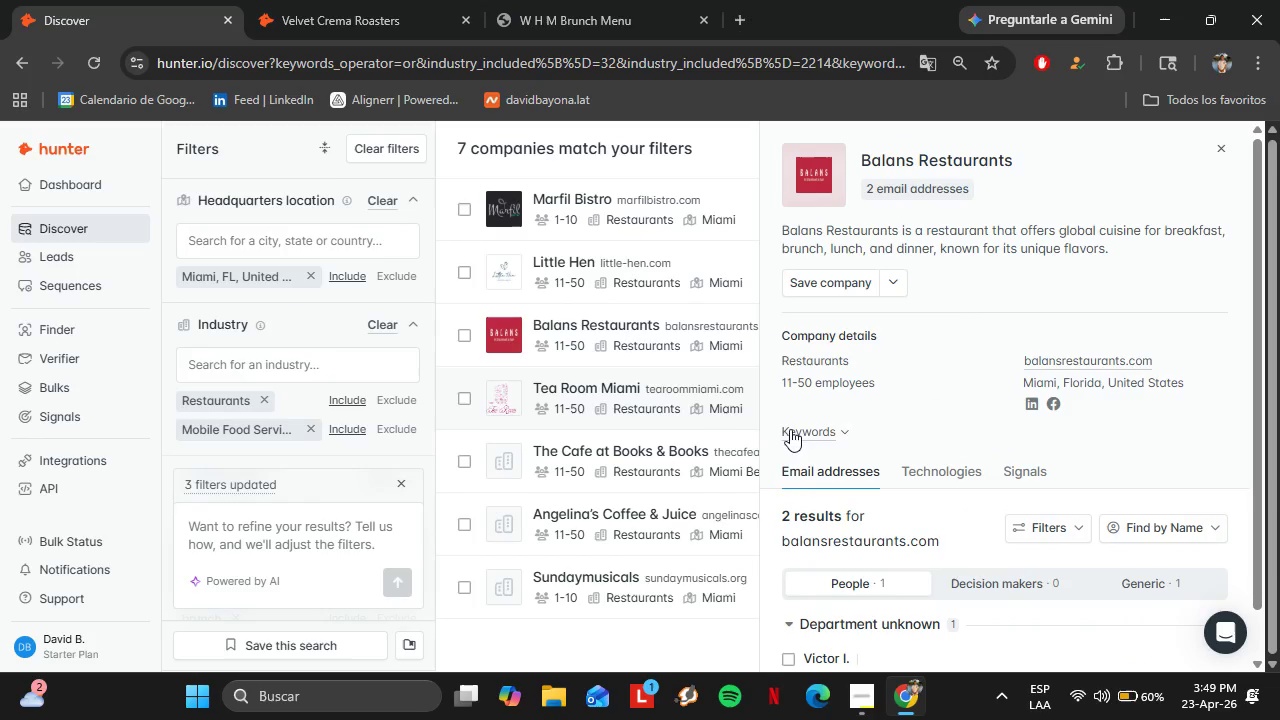 
scroll: coordinate [868, 411], scroll_direction: down, amount: 1.0
 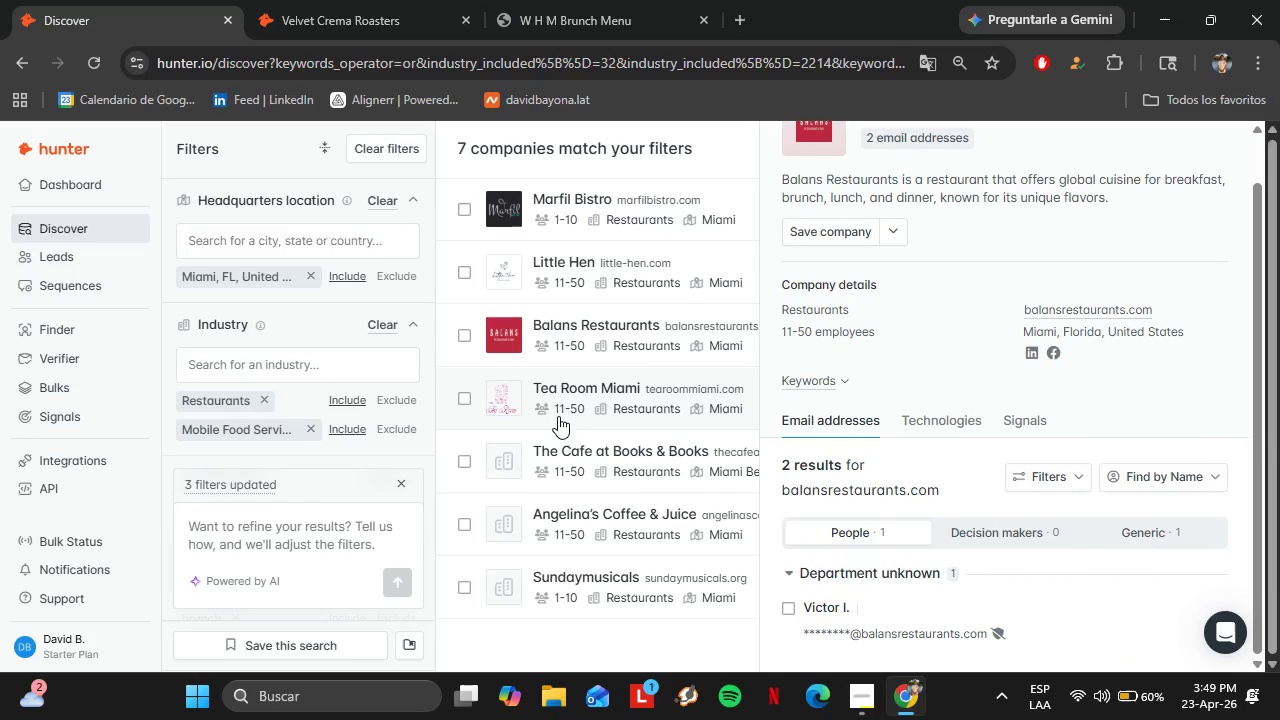 
left_click([553, 397])
 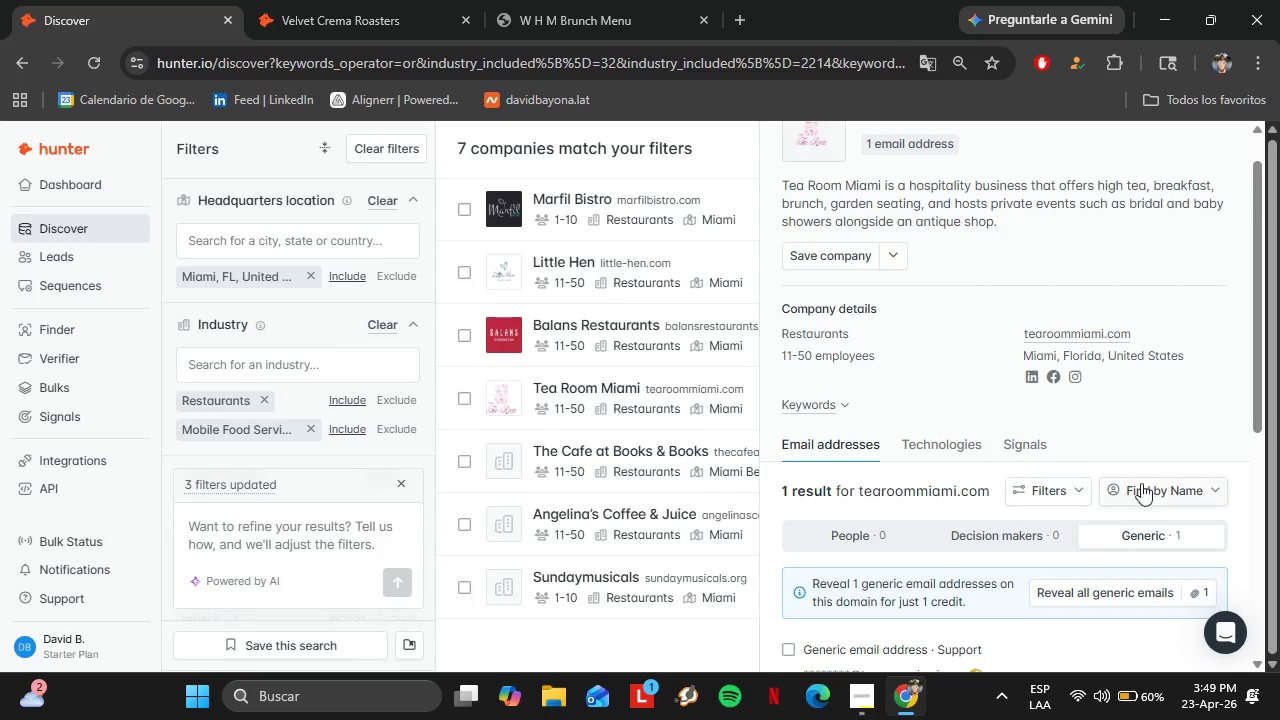 
scroll: coordinate [995, 465], scroll_direction: down, amount: 2.0
 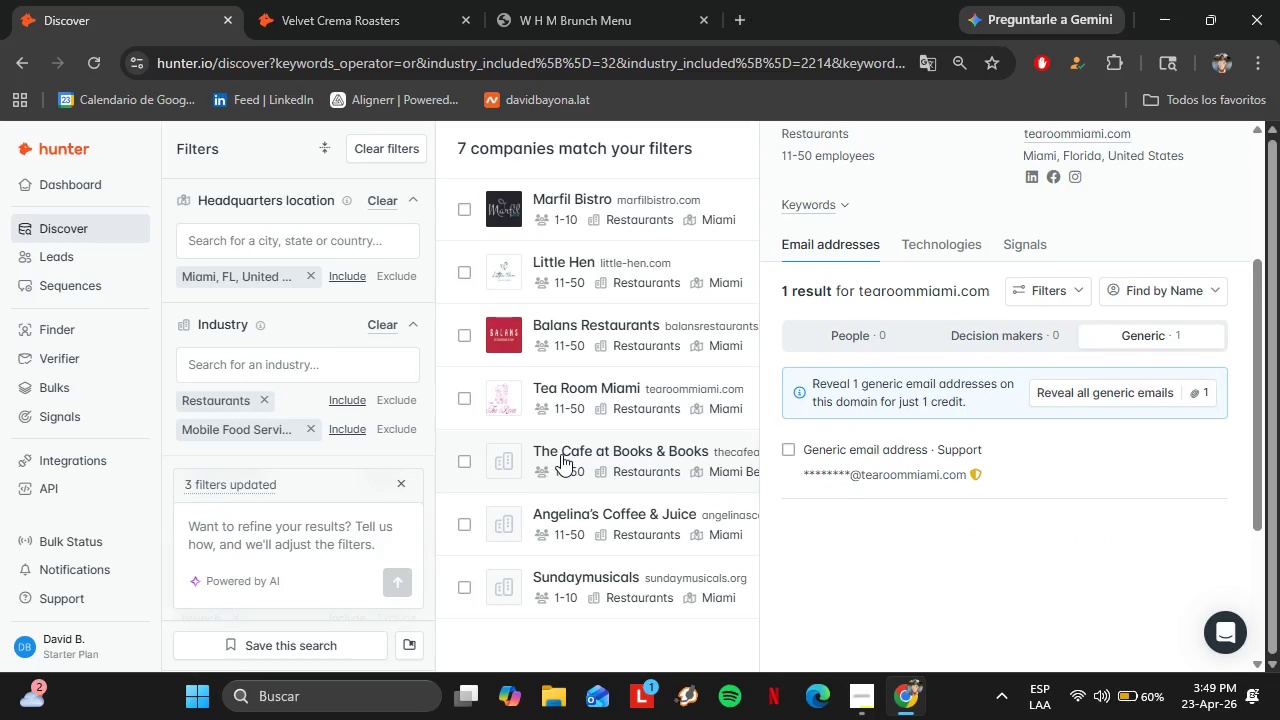 
left_click([549, 453])
 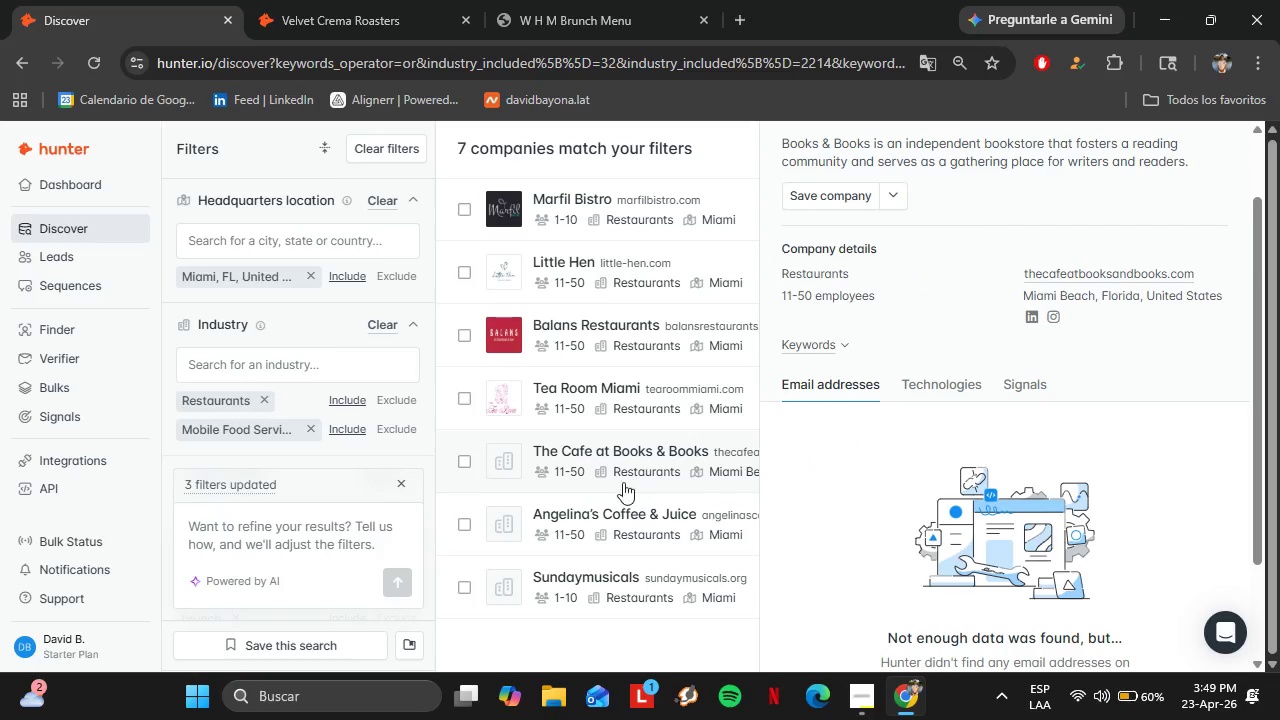 
left_click([552, 509])
 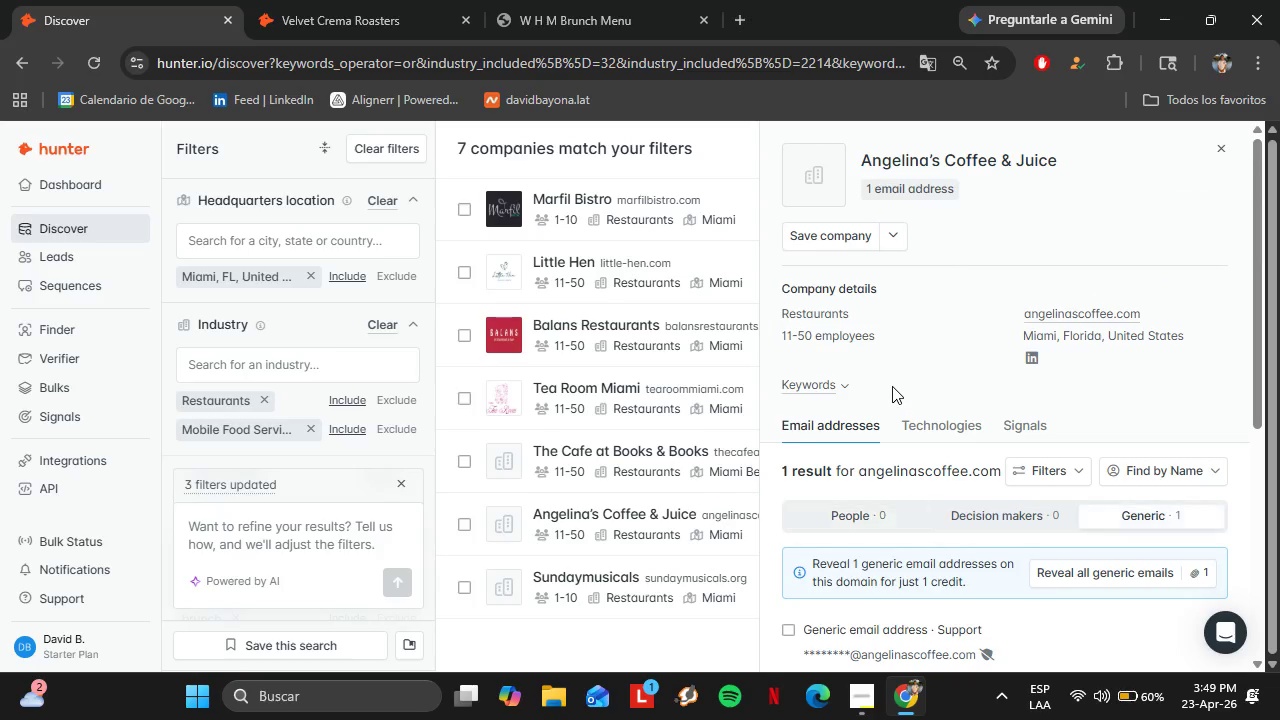 
scroll: coordinate [651, 466], scroll_direction: down, amount: 9.0
 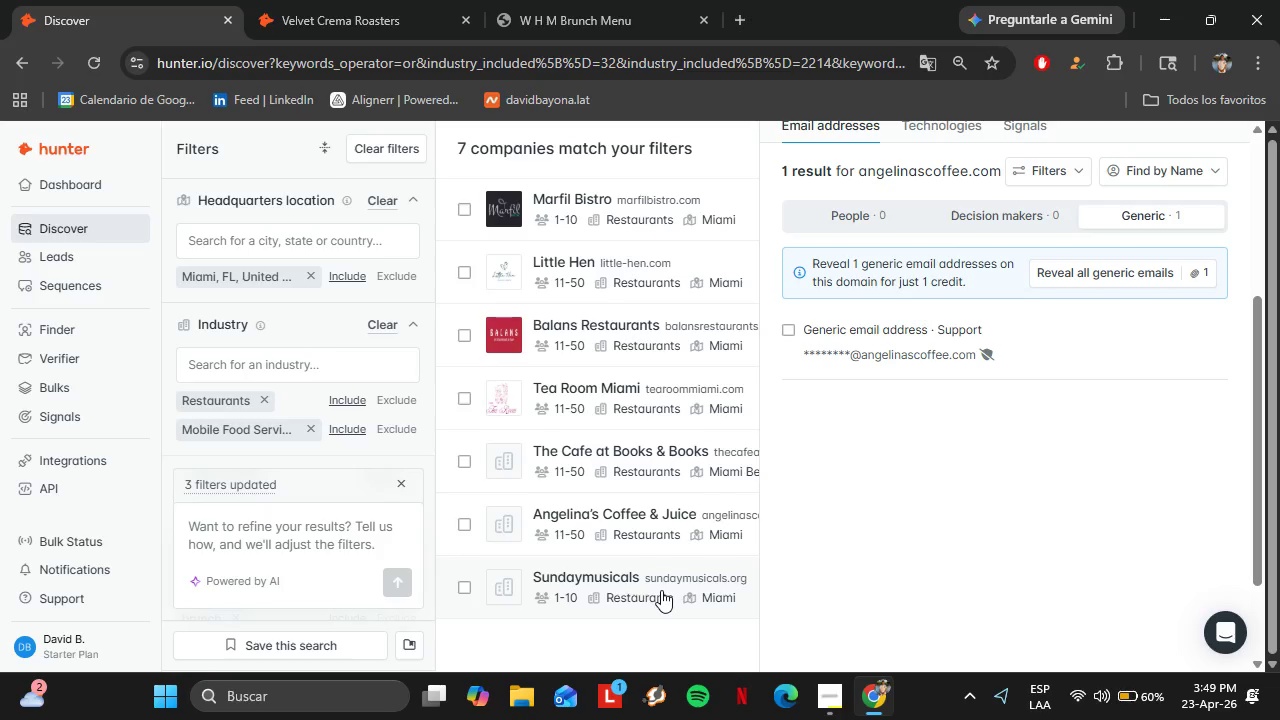 
left_click([661, 590])
 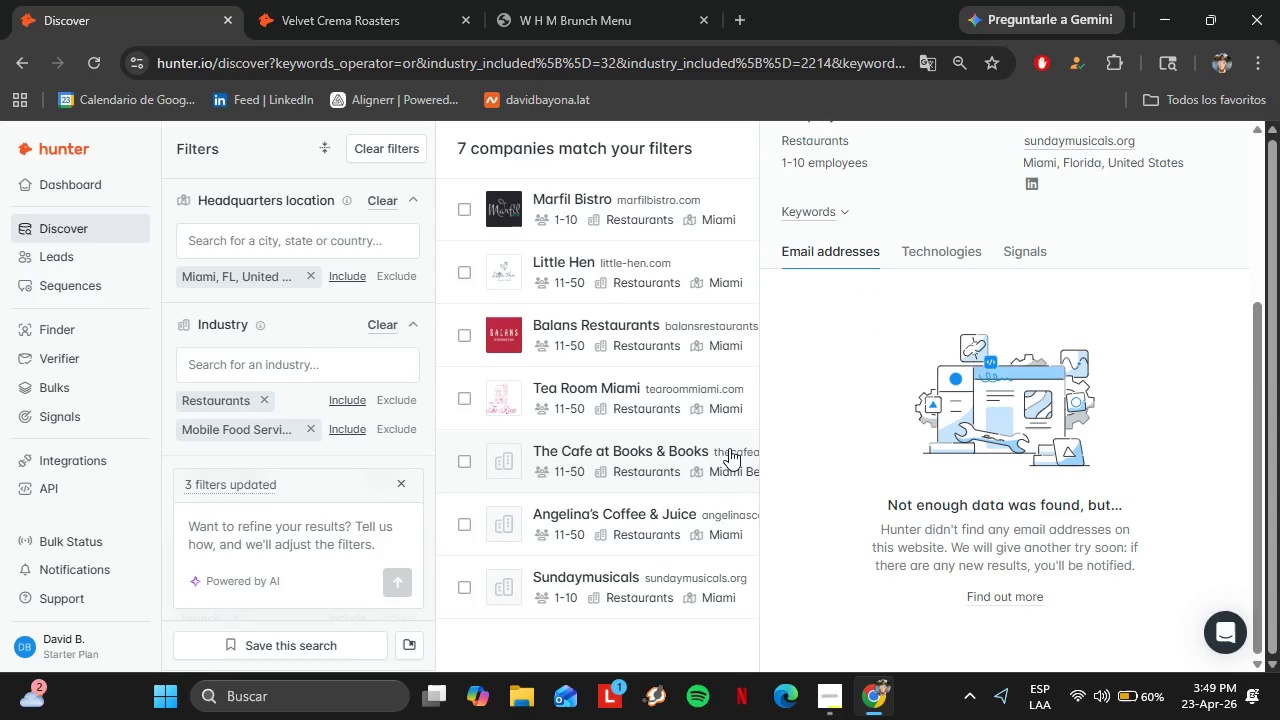 
scroll: coordinate [710, 454], scroll_direction: up, amount: 3.0
 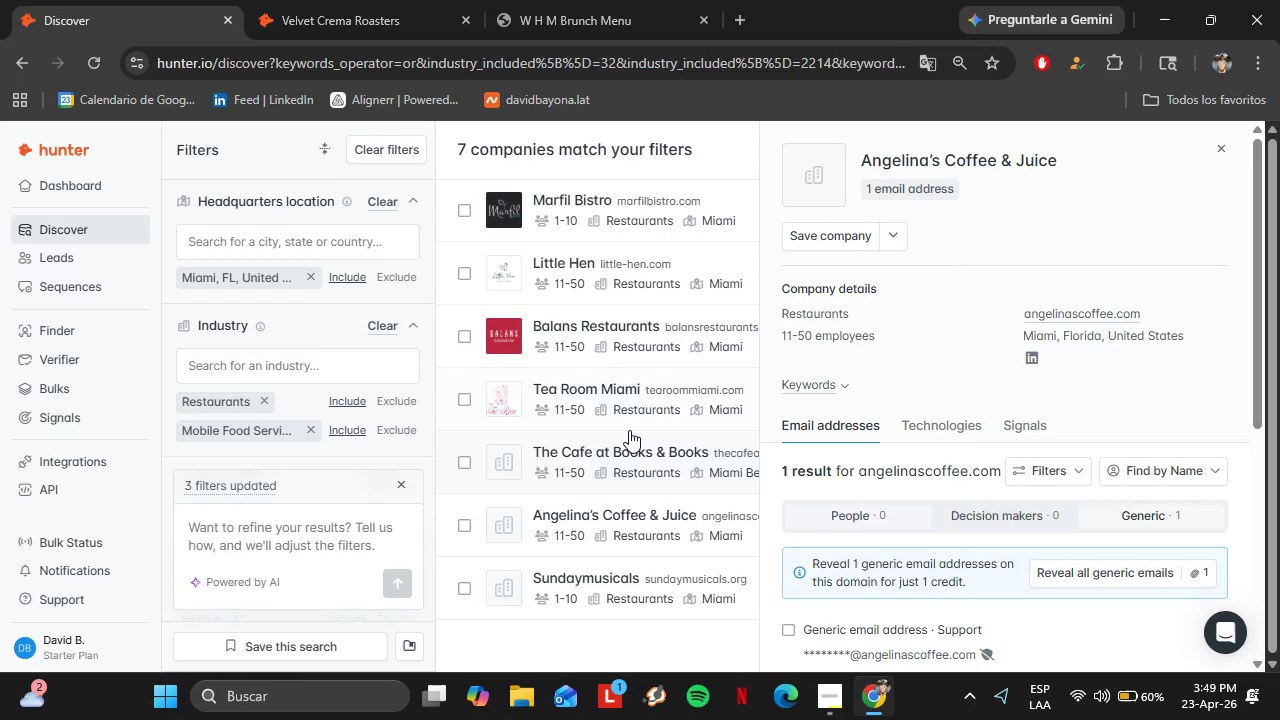 
left_click([630, 448])
 